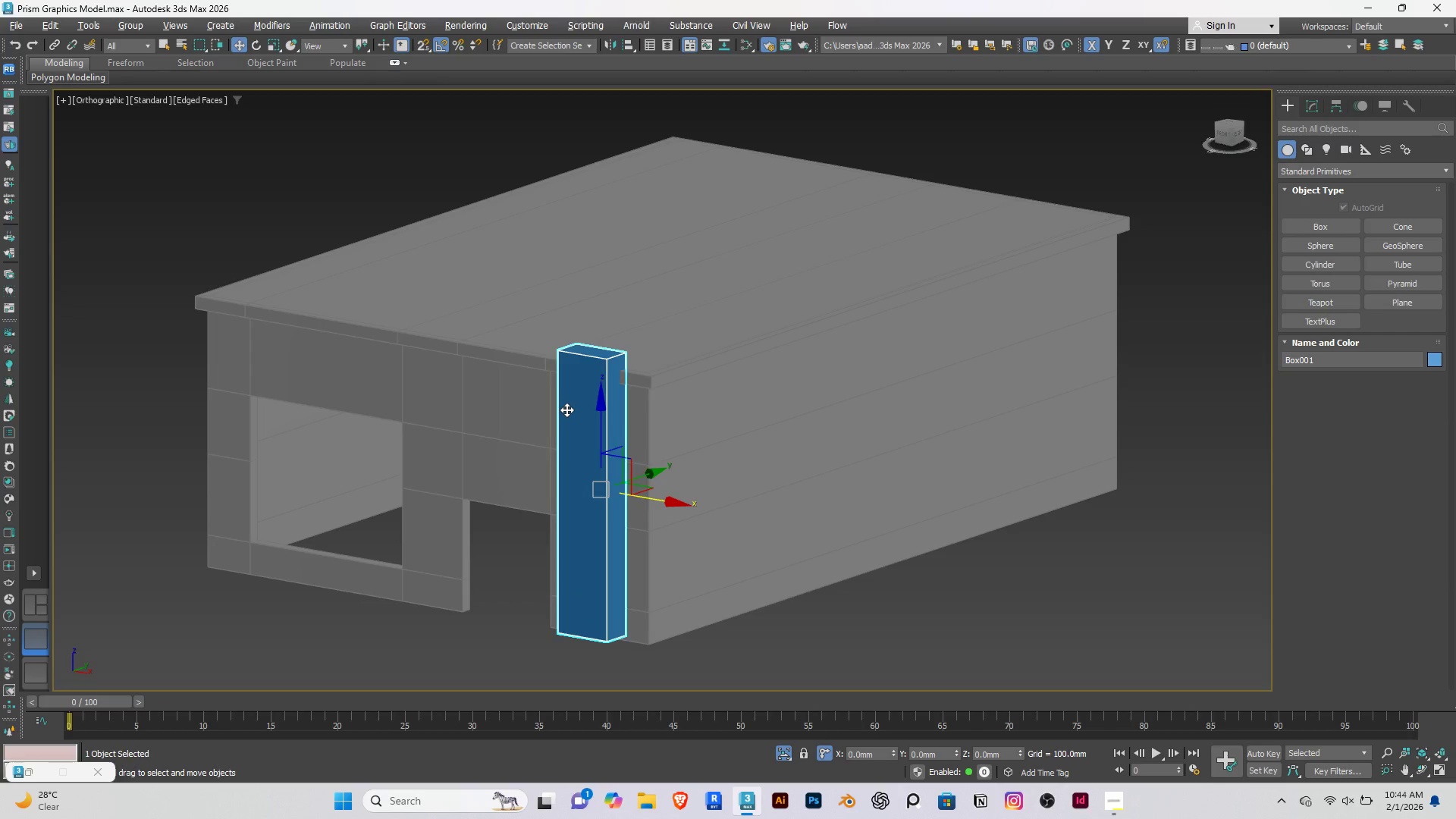 
key(Alt+Q)
 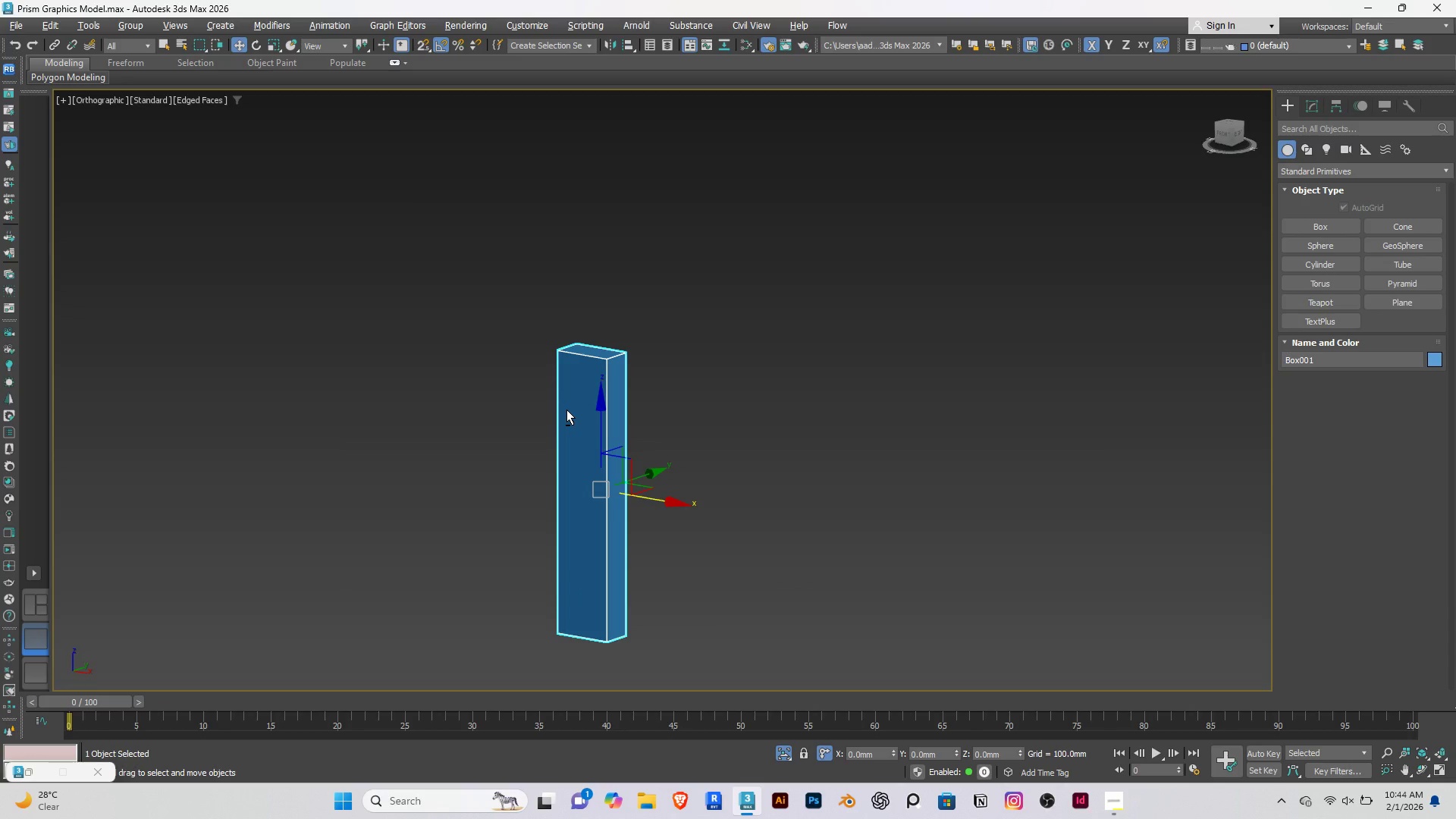 
key(Alt+Q)
 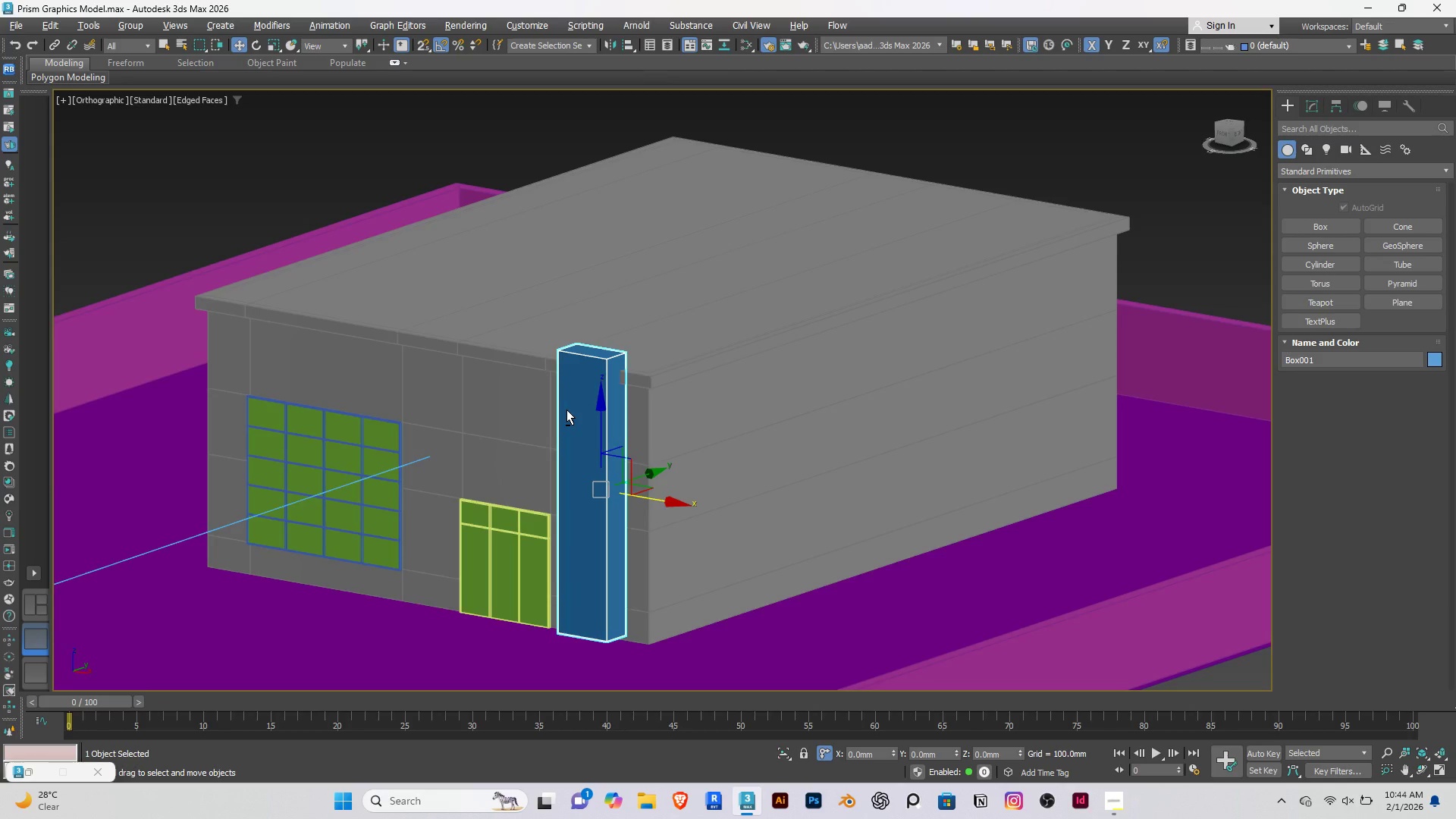 
key(Alt+W)
 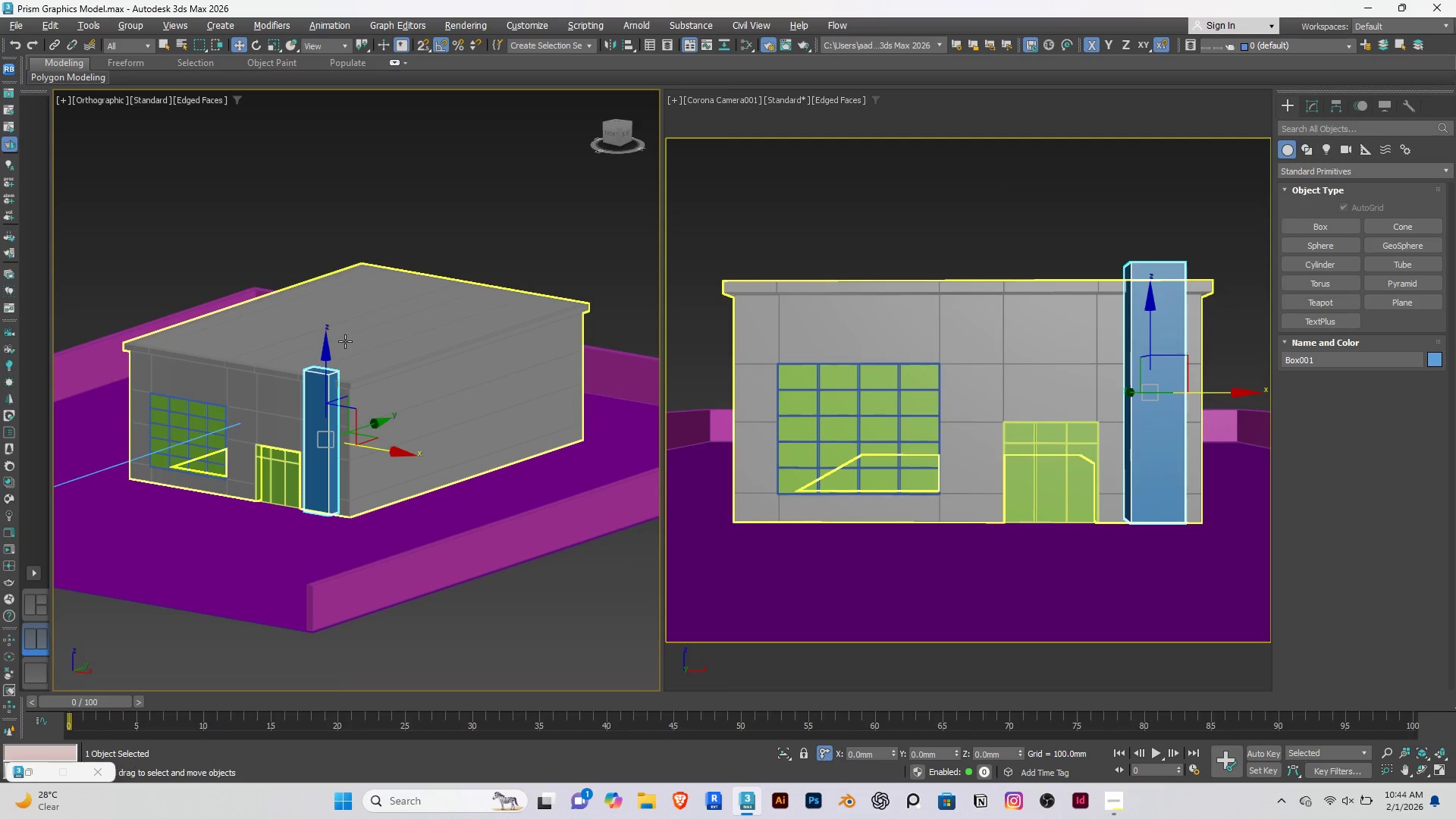 
type(tz)
 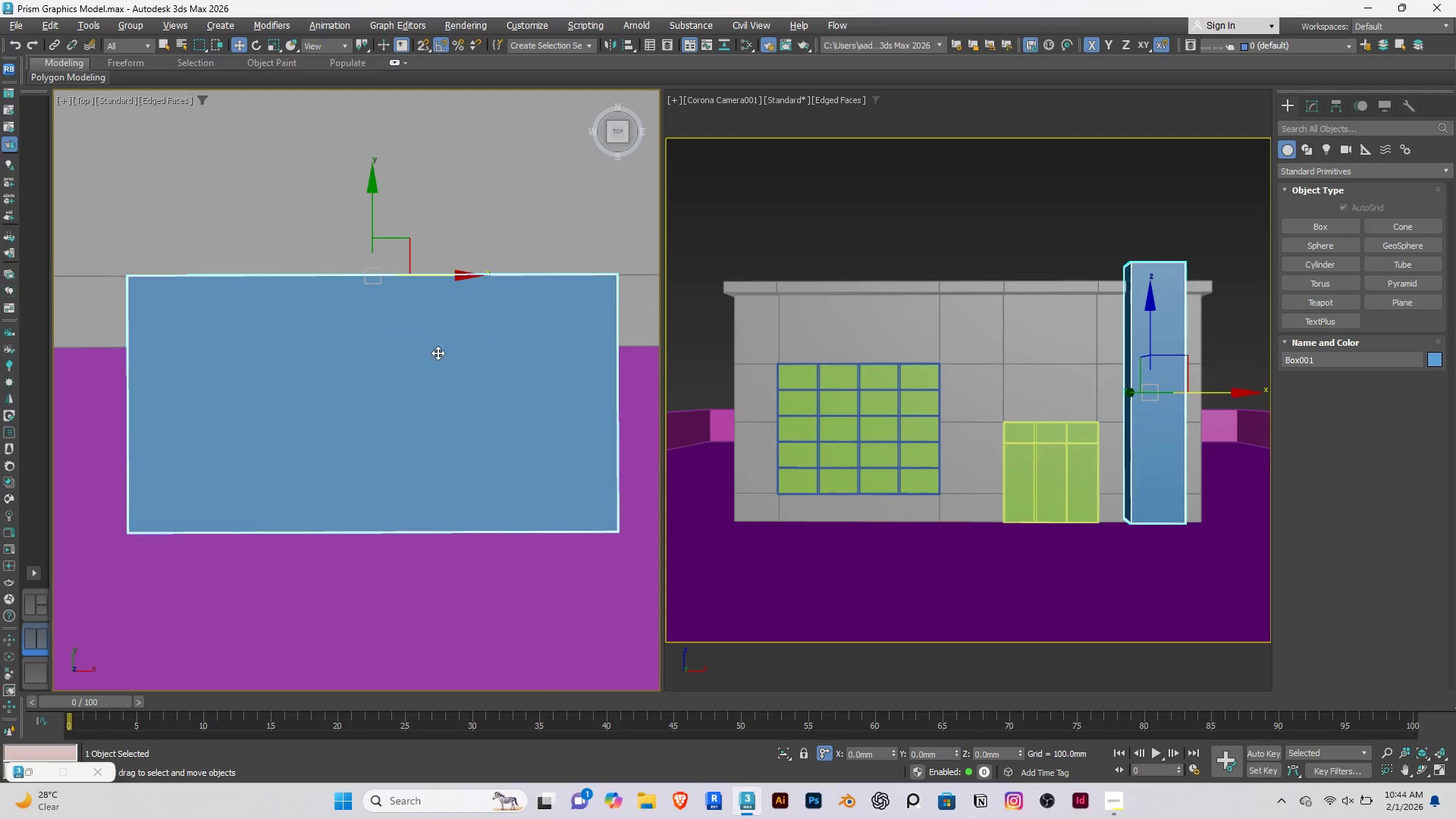 
scroll: coordinate [435, 351], scroll_direction: down, amount: 6.0
 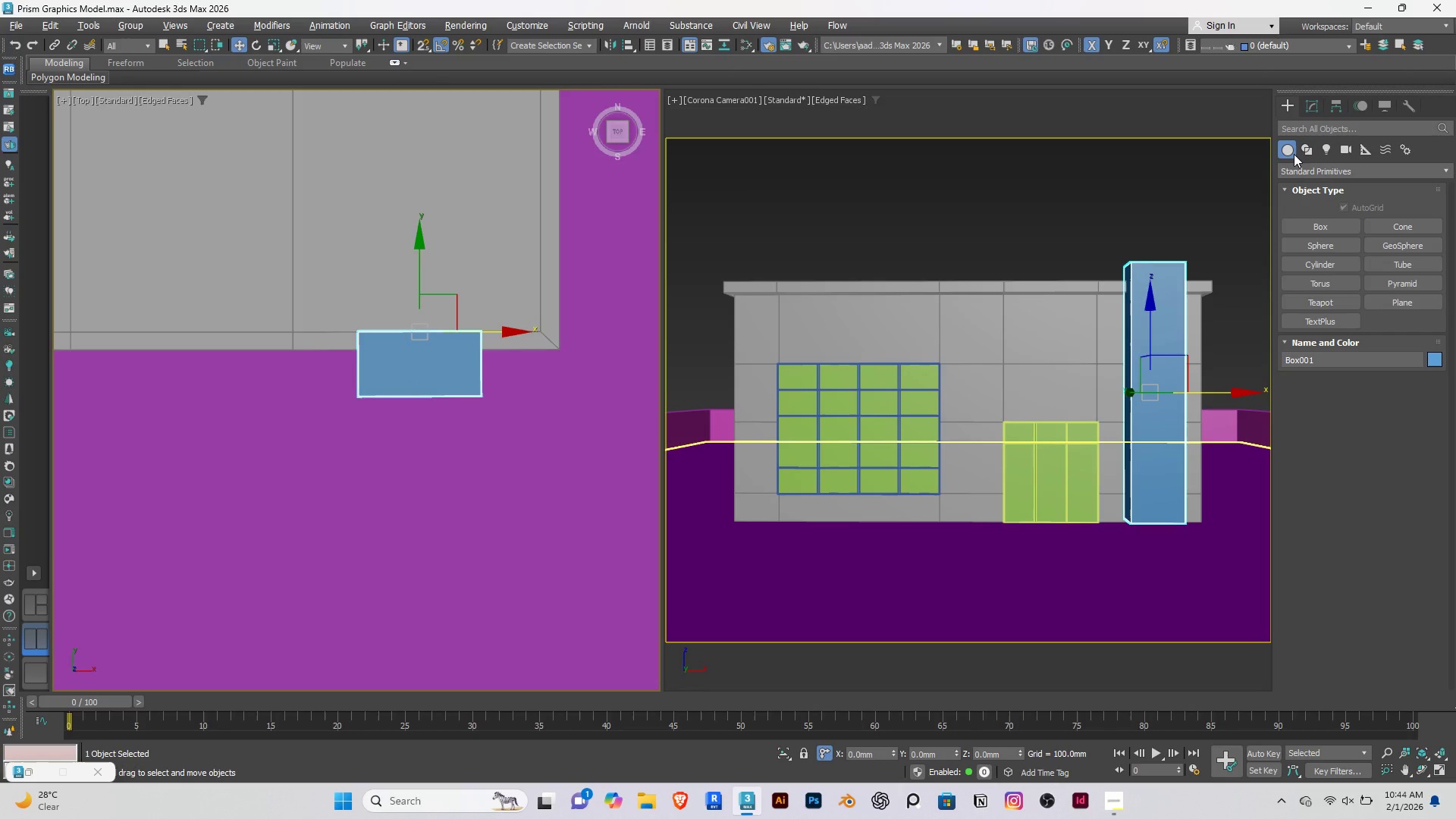 
left_click([1310, 116])
 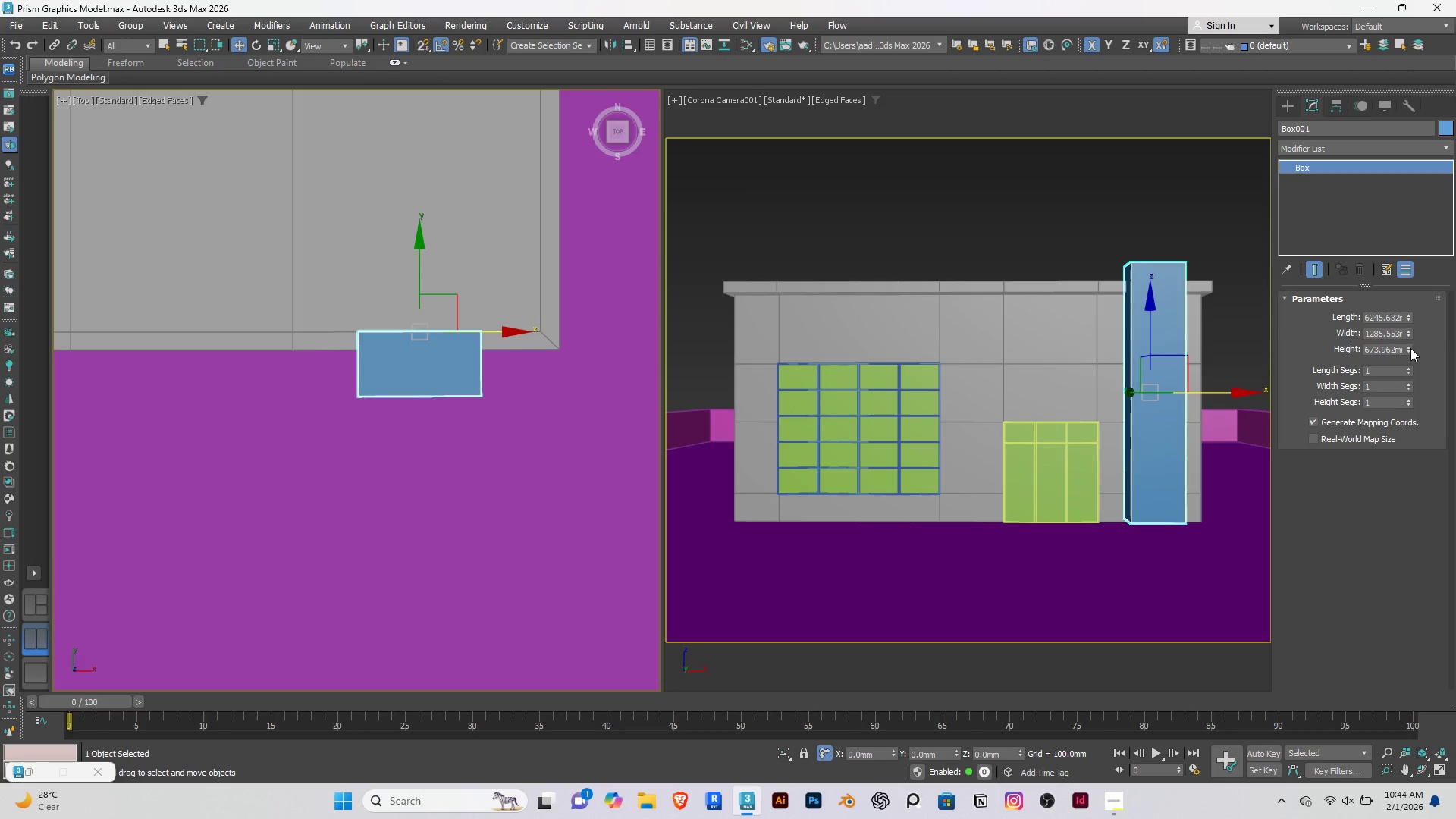 
left_click_drag(start_coordinate=[1410, 348], to_coordinate=[1392, 373])
 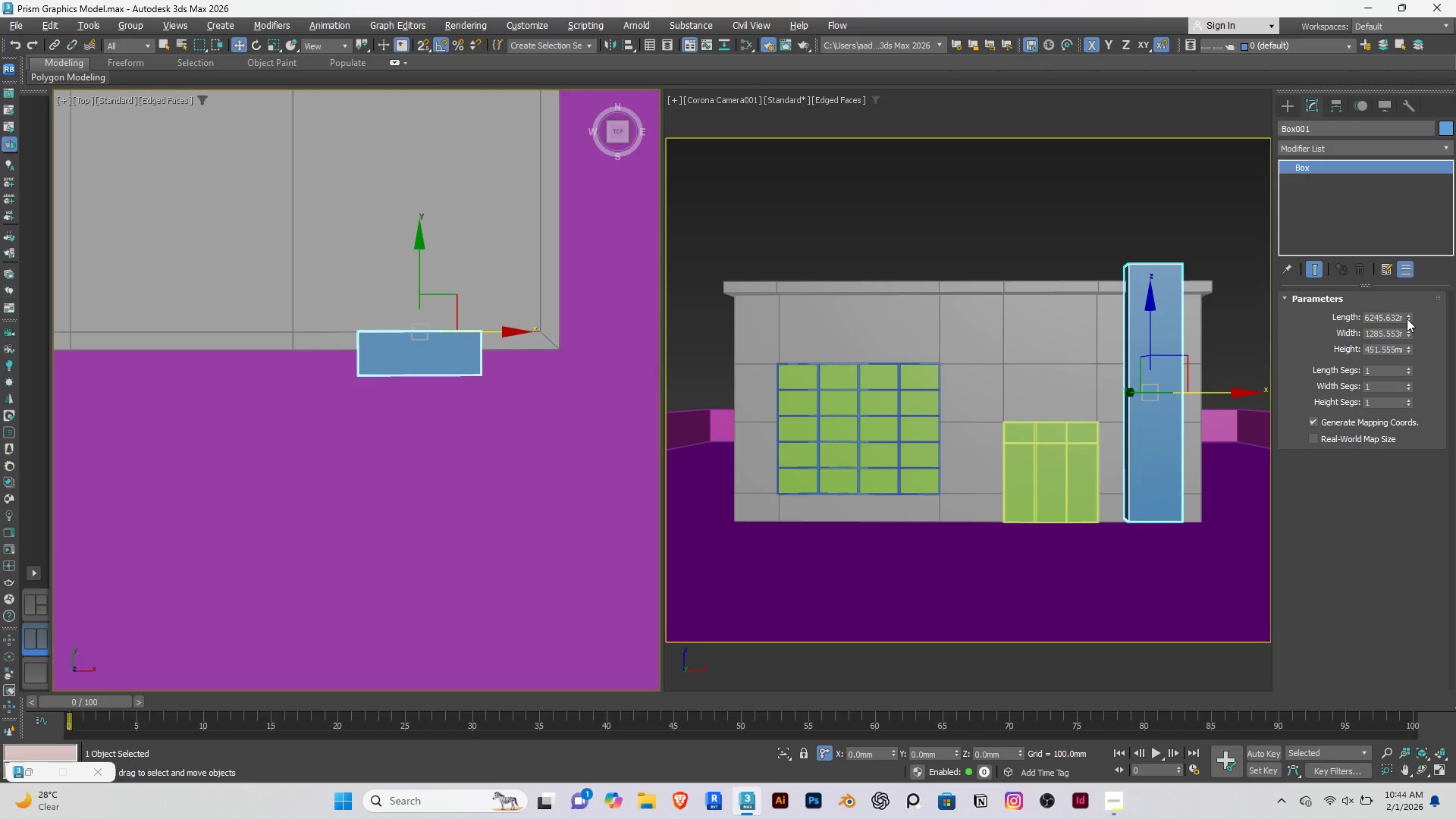 
left_click_drag(start_coordinate=[1407, 318], to_coordinate=[1404, 293])
 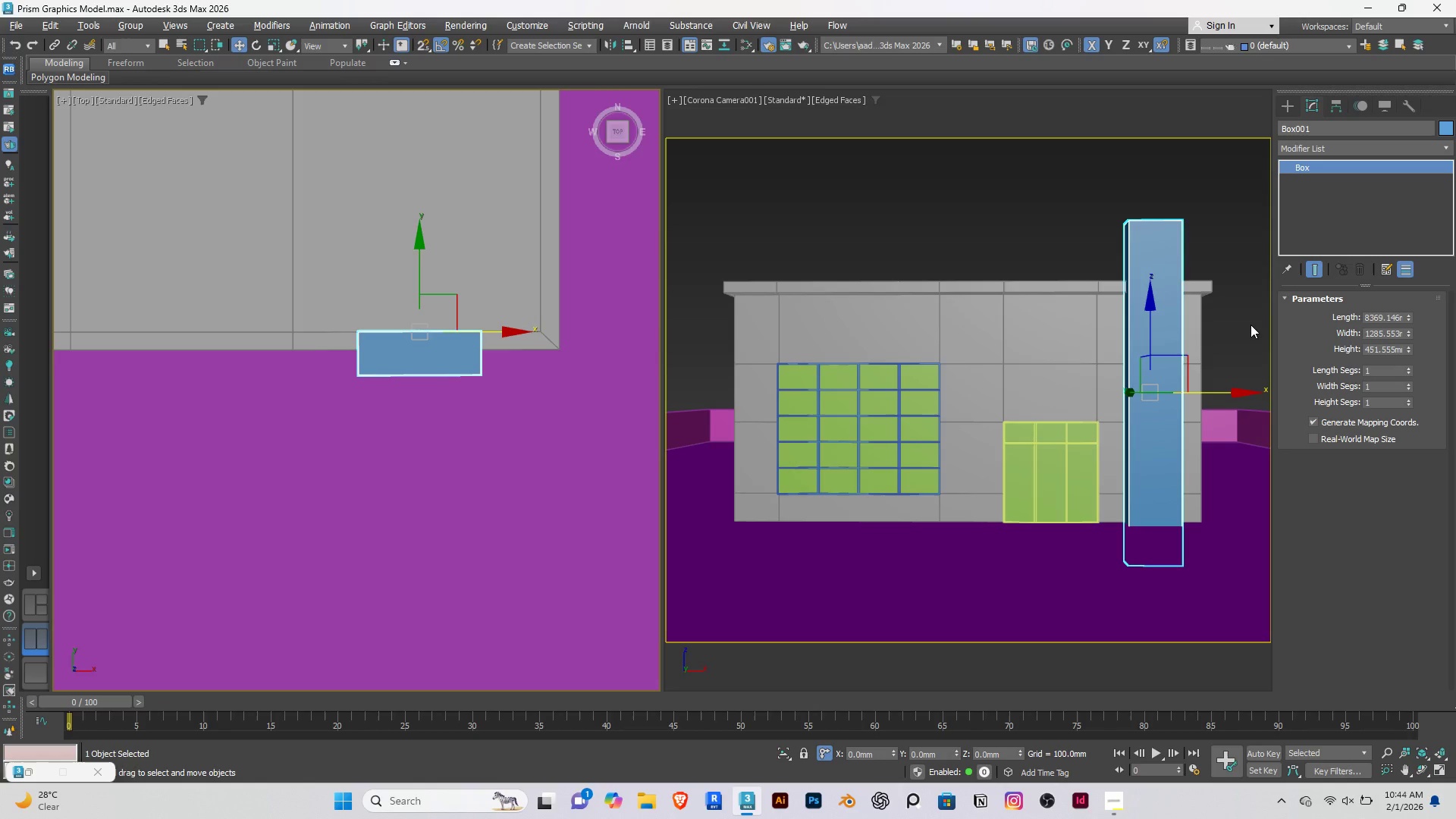 
key(Control+Z)
 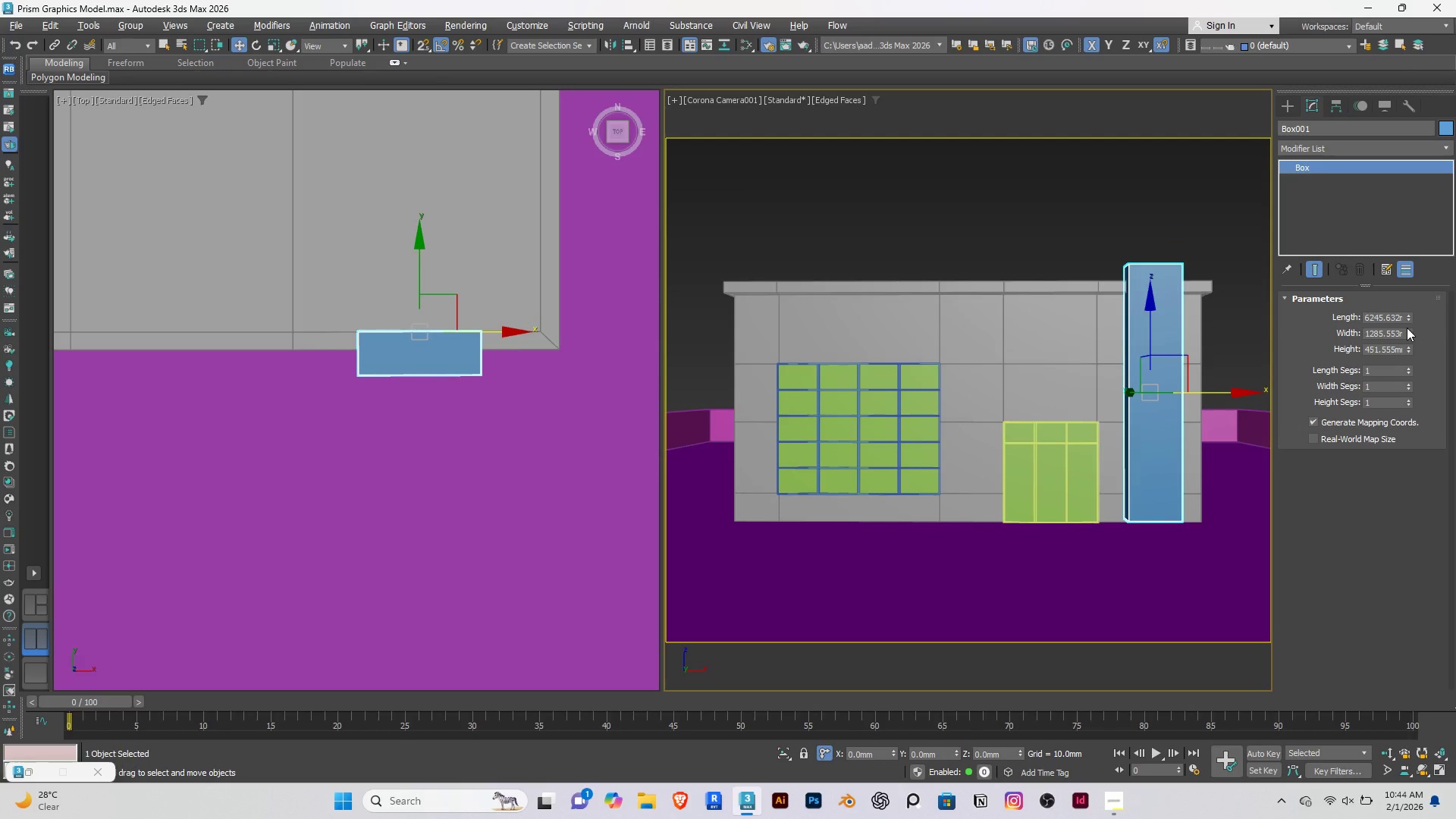 
left_click_drag(start_coordinate=[1408, 331], to_coordinate=[1388, 357])
 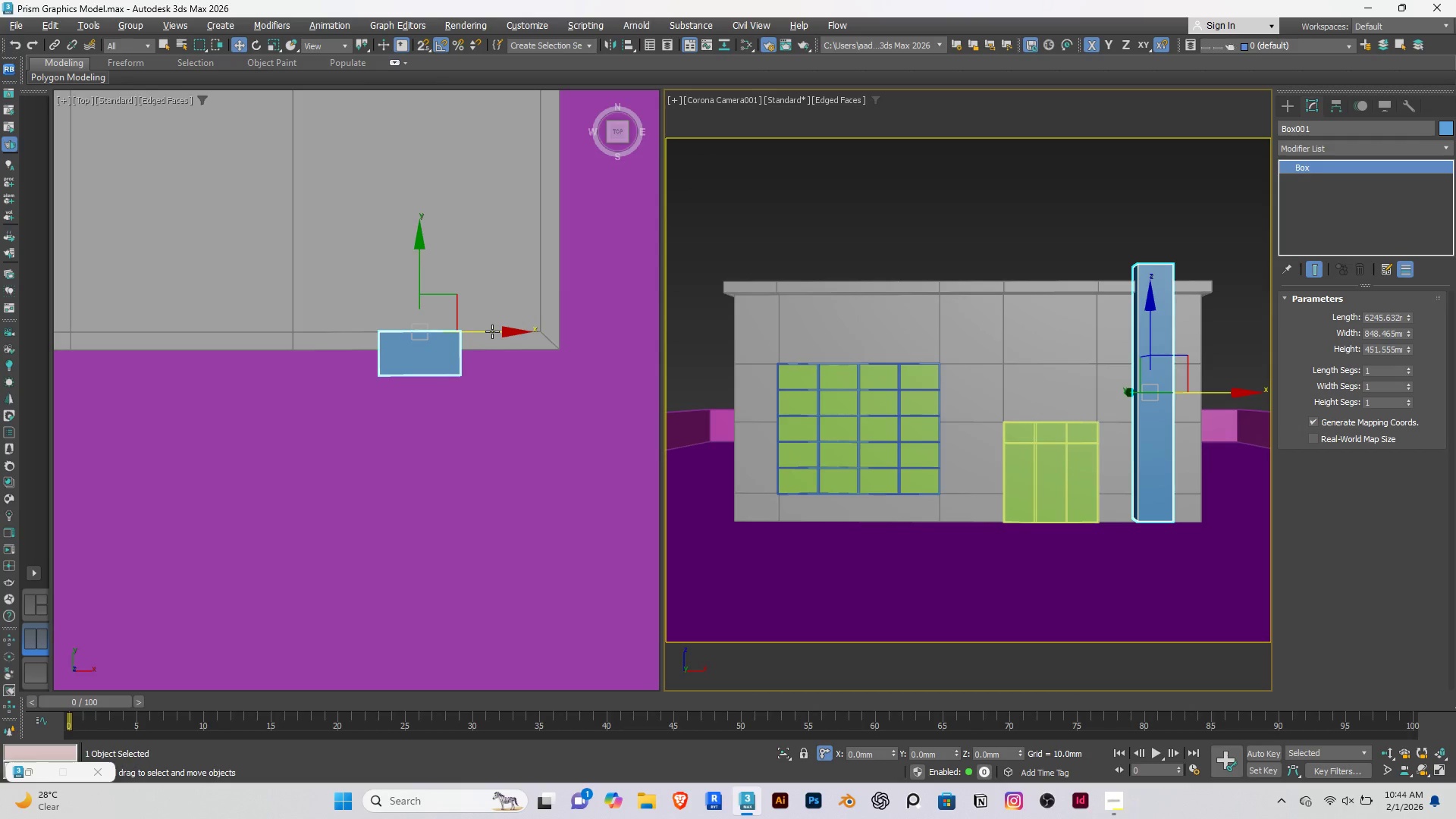 
left_click_drag(start_coordinate=[492, 331], to_coordinate=[425, 350])
 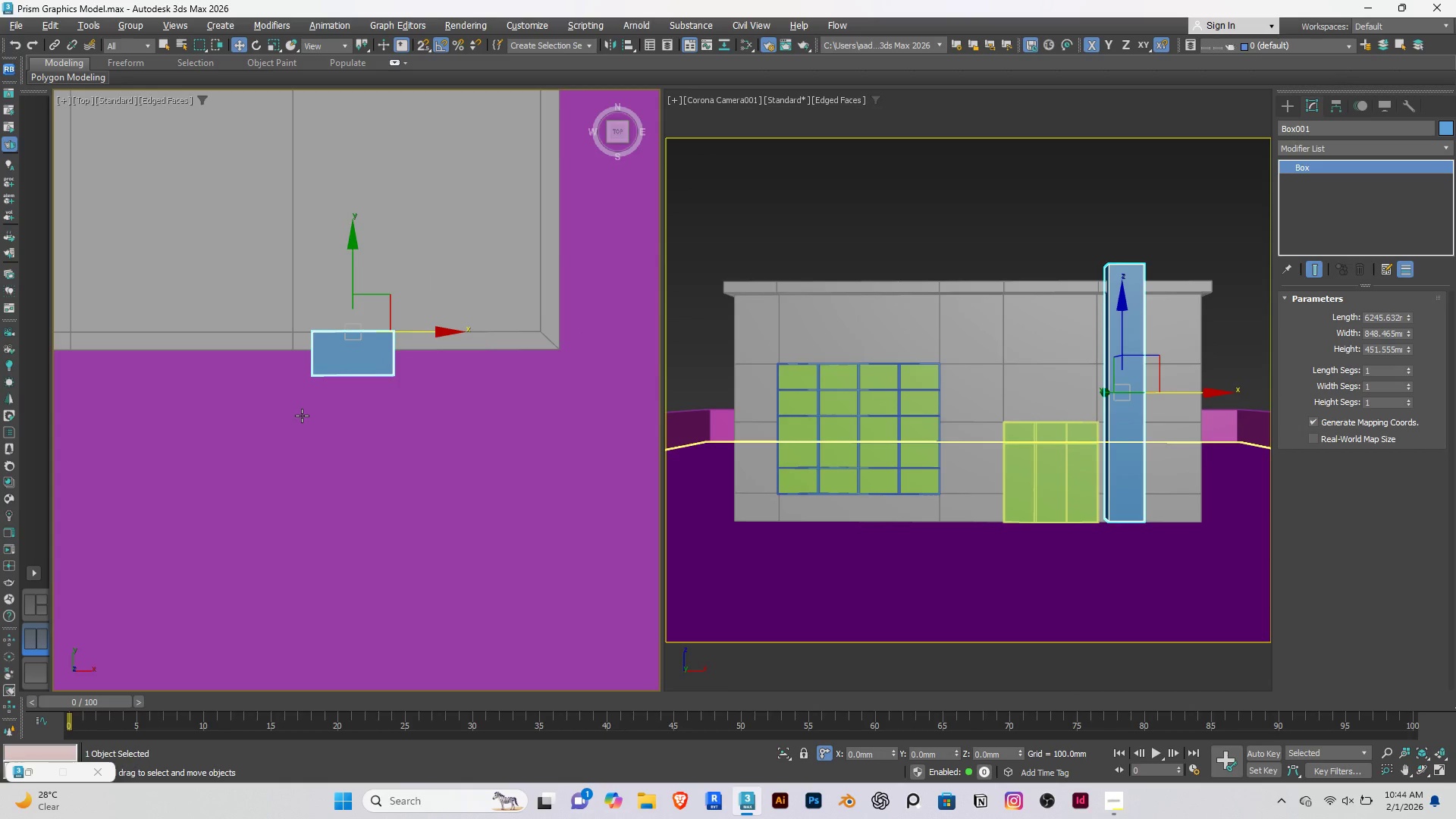 
scroll: coordinate [308, 417], scroll_direction: down, amount: 3.0
 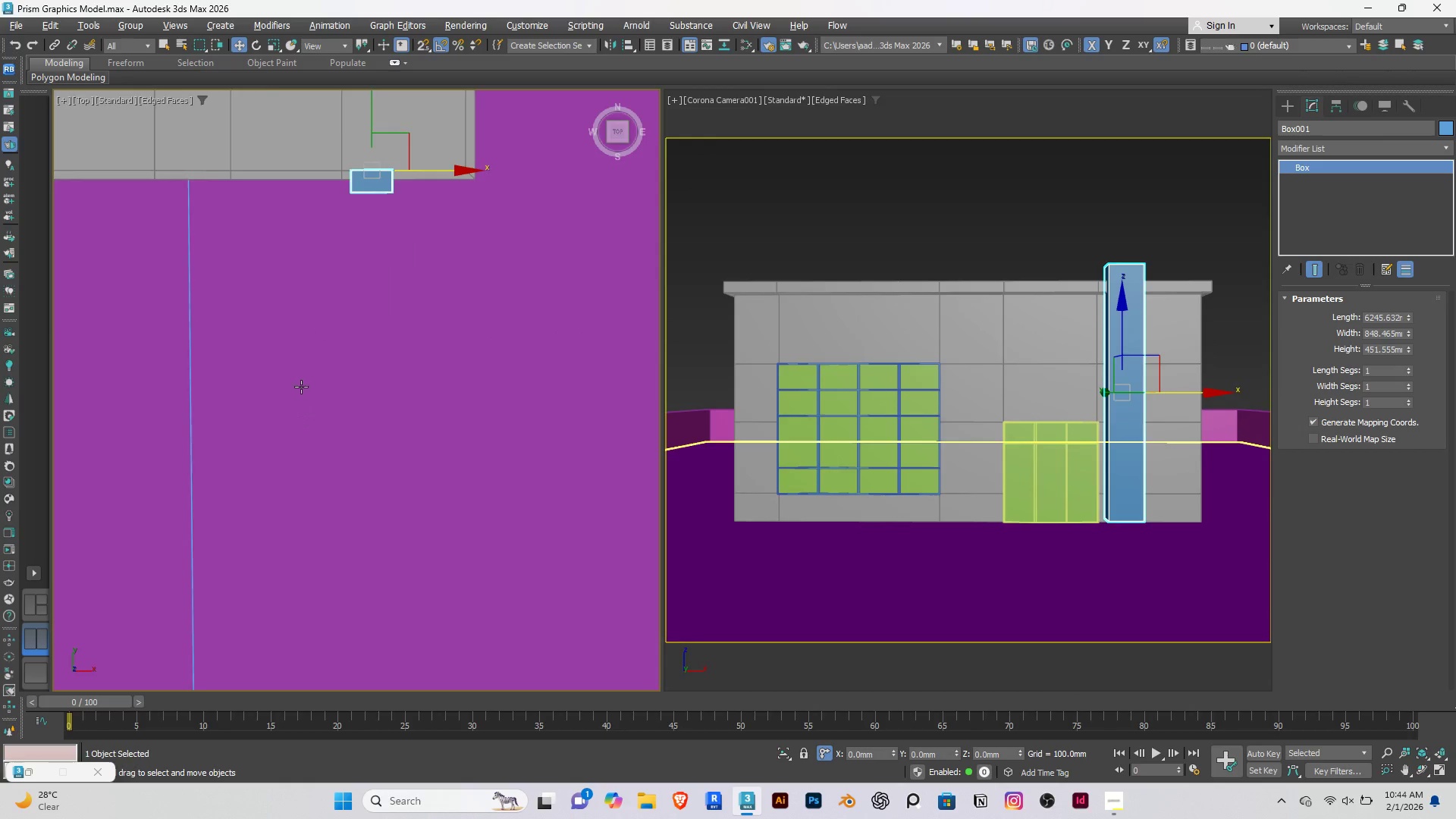 
hold_key(key=AltRight, duration=0.75)
 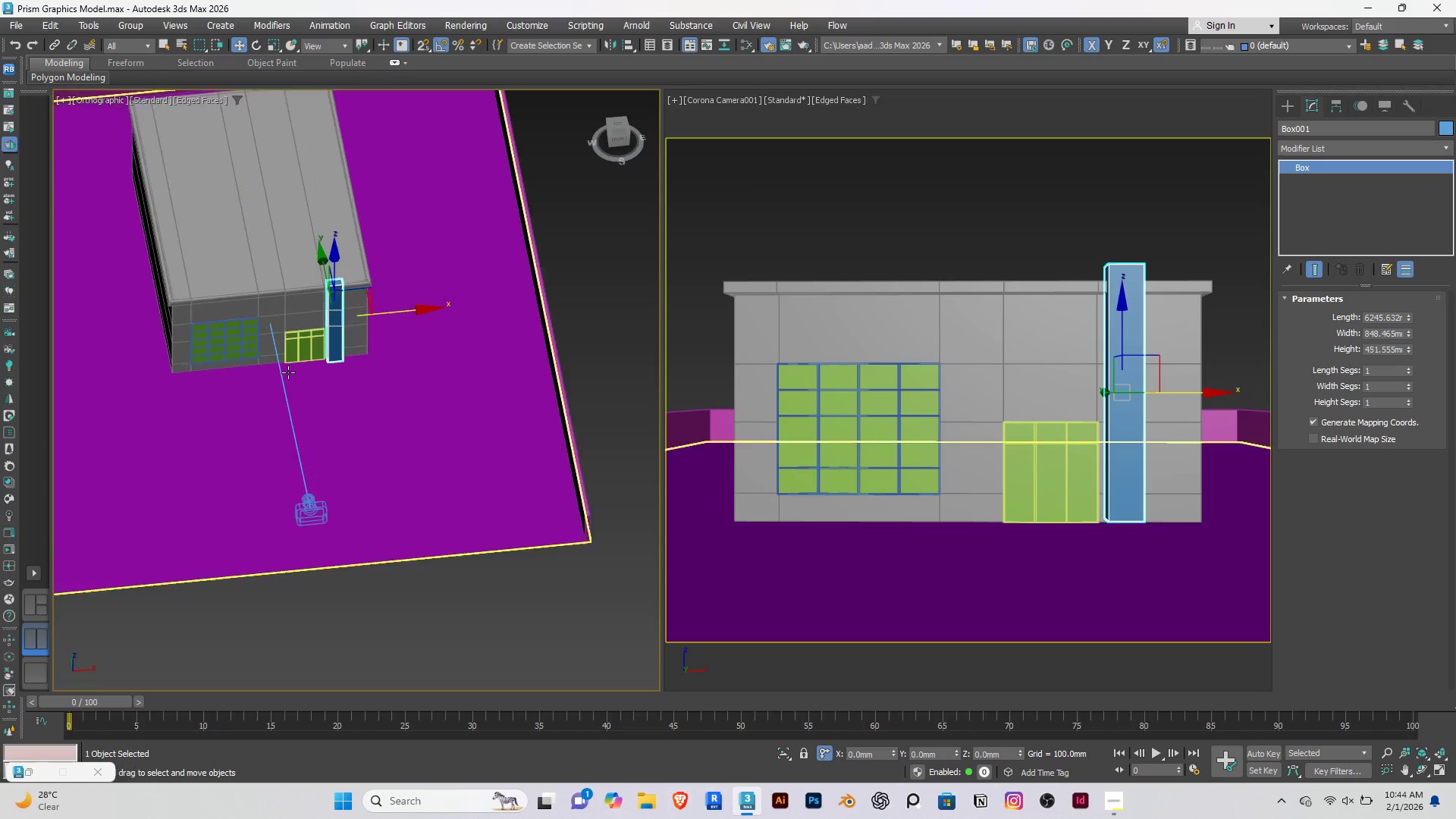 
scroll: coordinate [304, 387], scroll_direction: down, amount: 5.0
 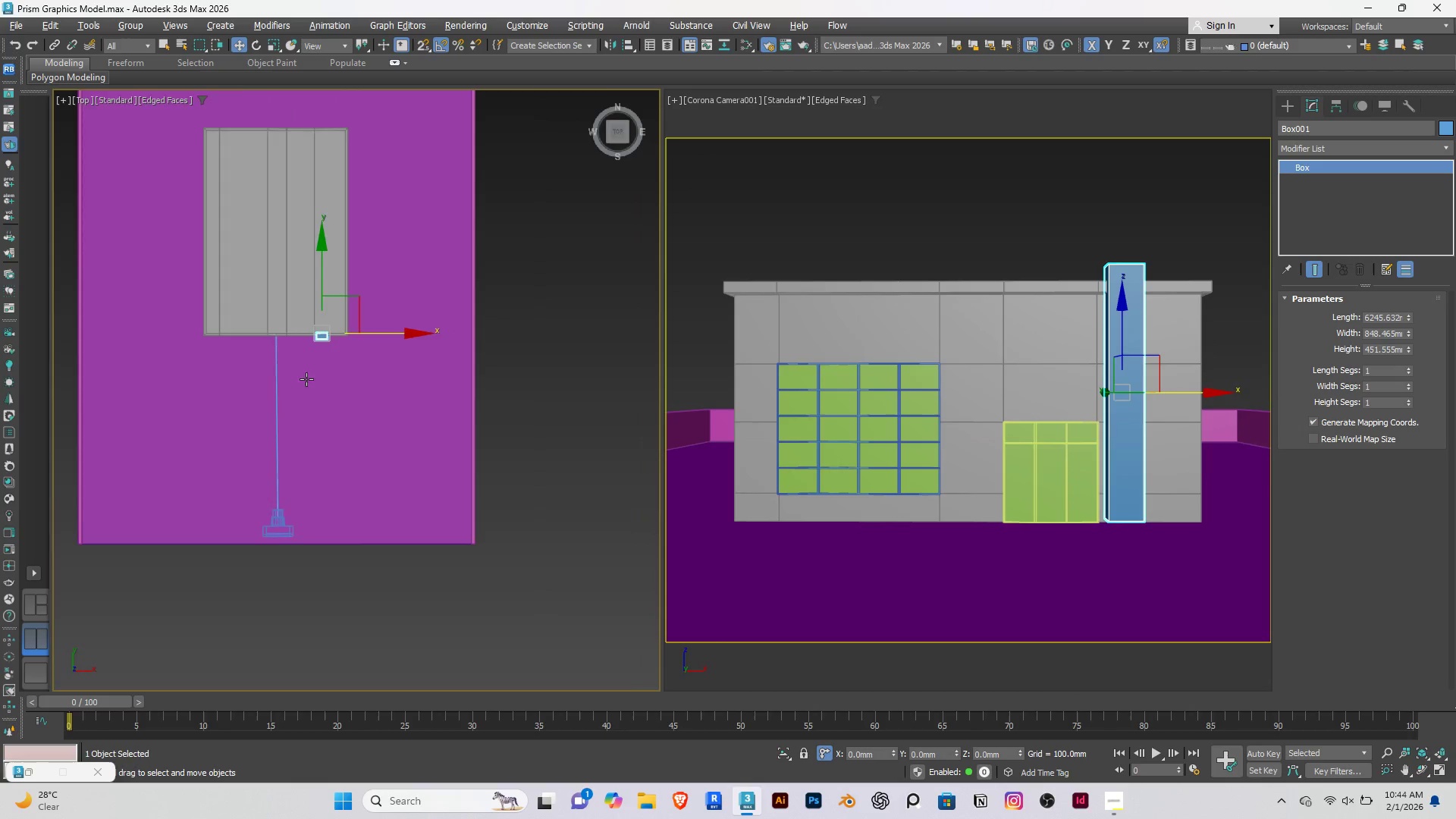 
hold_key(key=AltRight, duration=1.52)
 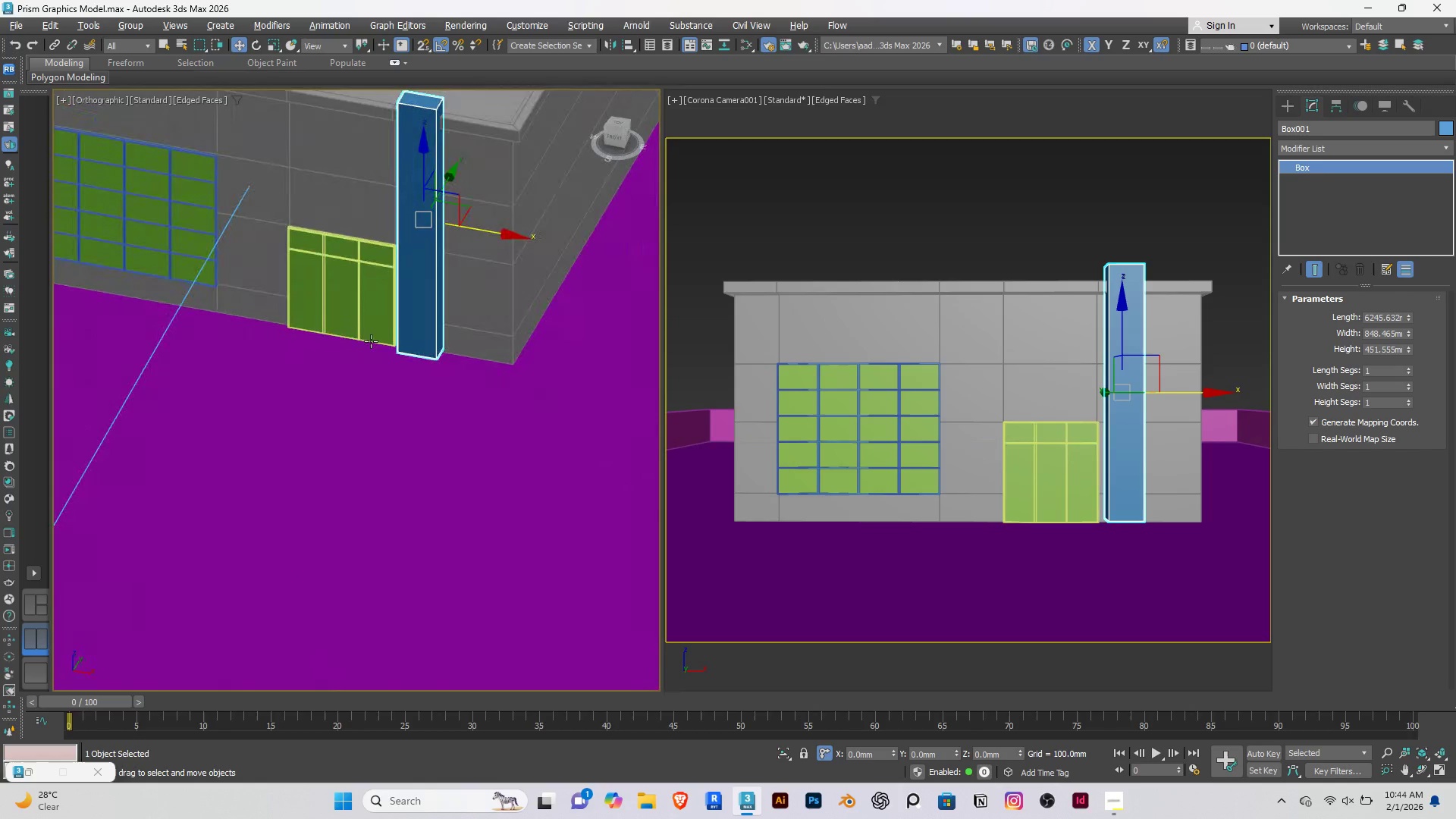 
scroll: coordinate [289, 372], scroll_direction: up, amount: 4.0
 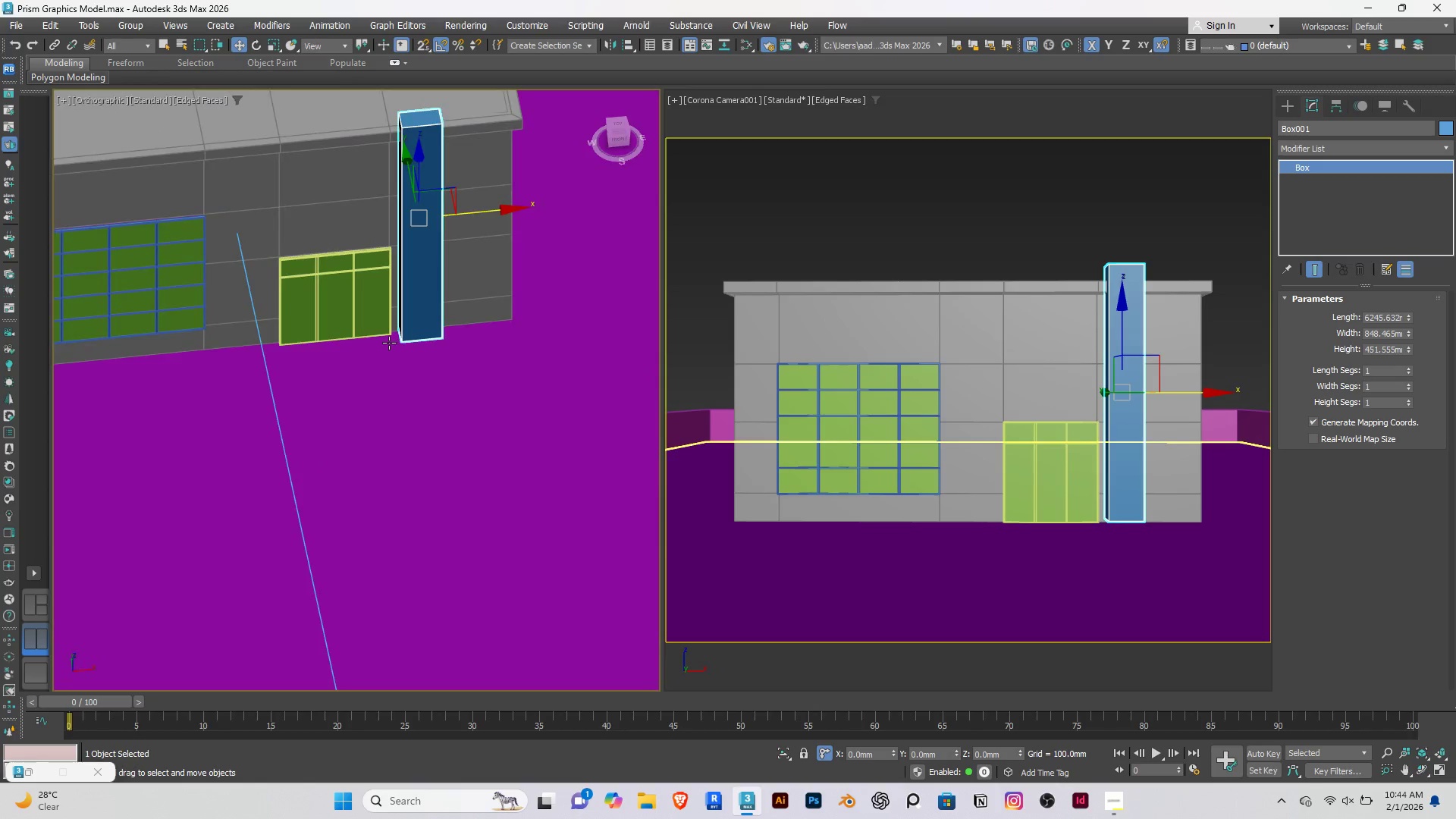 
key(Alt+AltRight)
 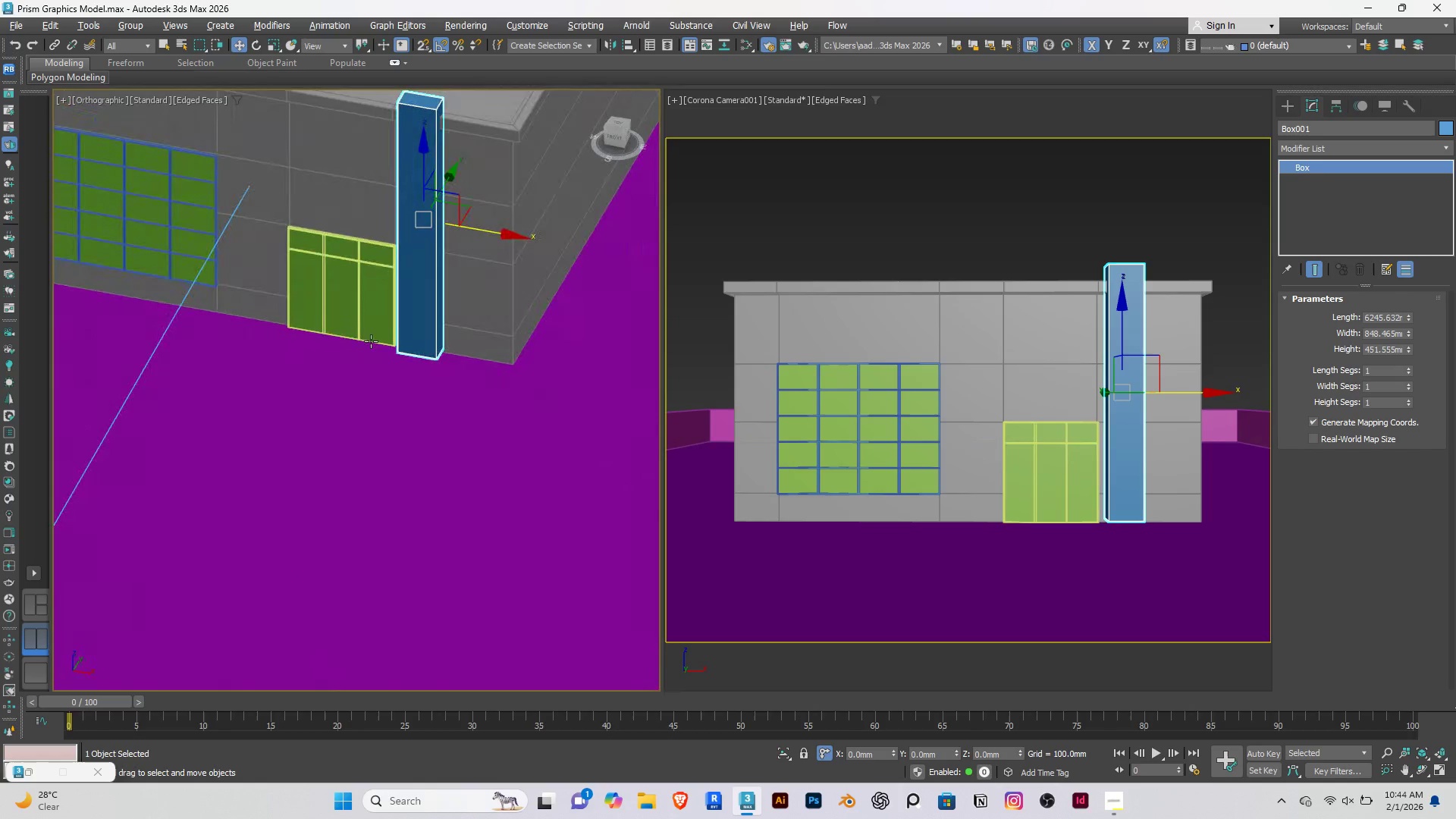 
key(Alt+AltRight)
 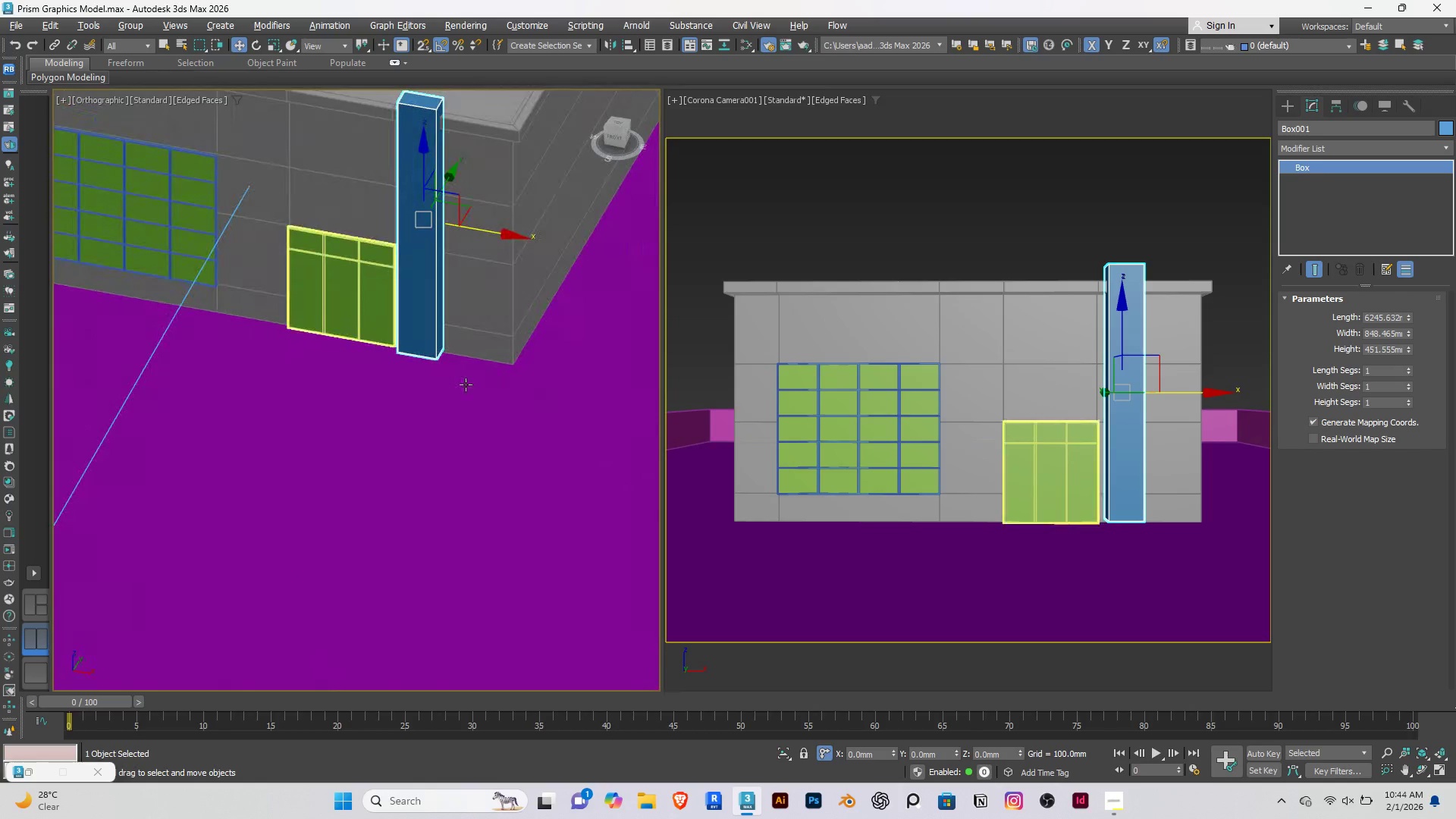 
key(Alt+AltRight)
 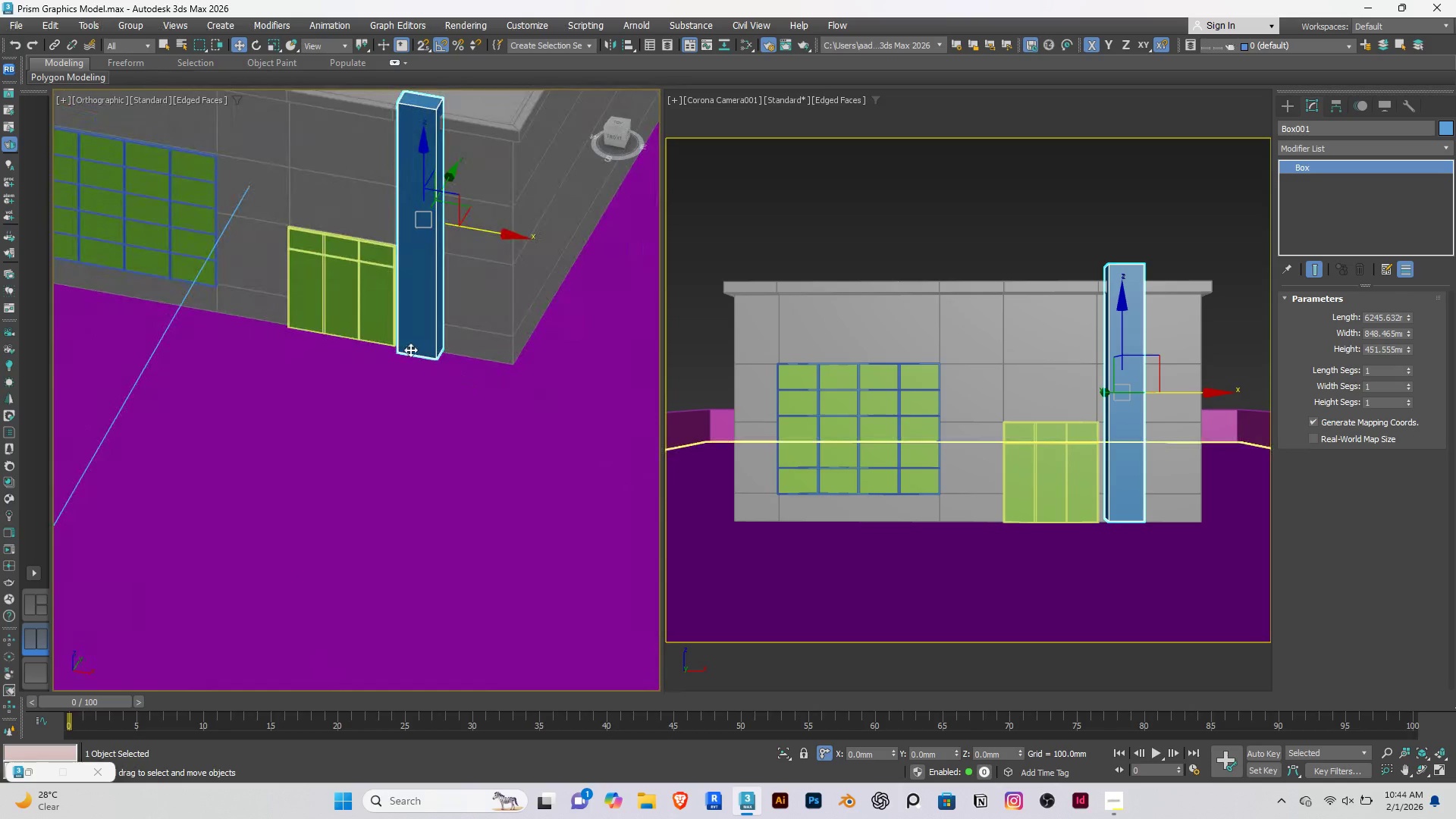 
hold_key(key=AltRight, duration=1.41)
 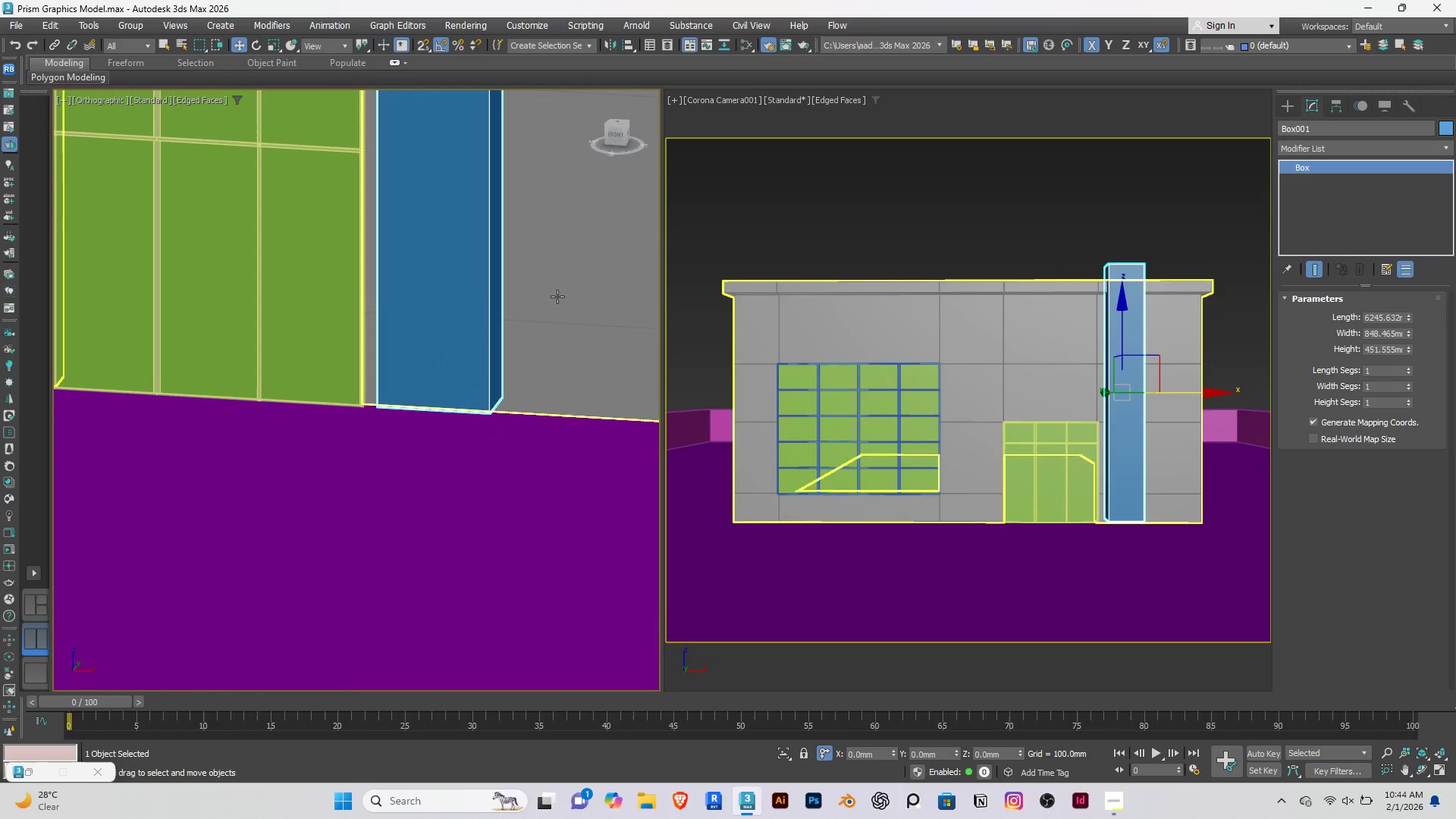 
scroll: coordinate [409, 348], scroll_direction: up, amount: 3.0
 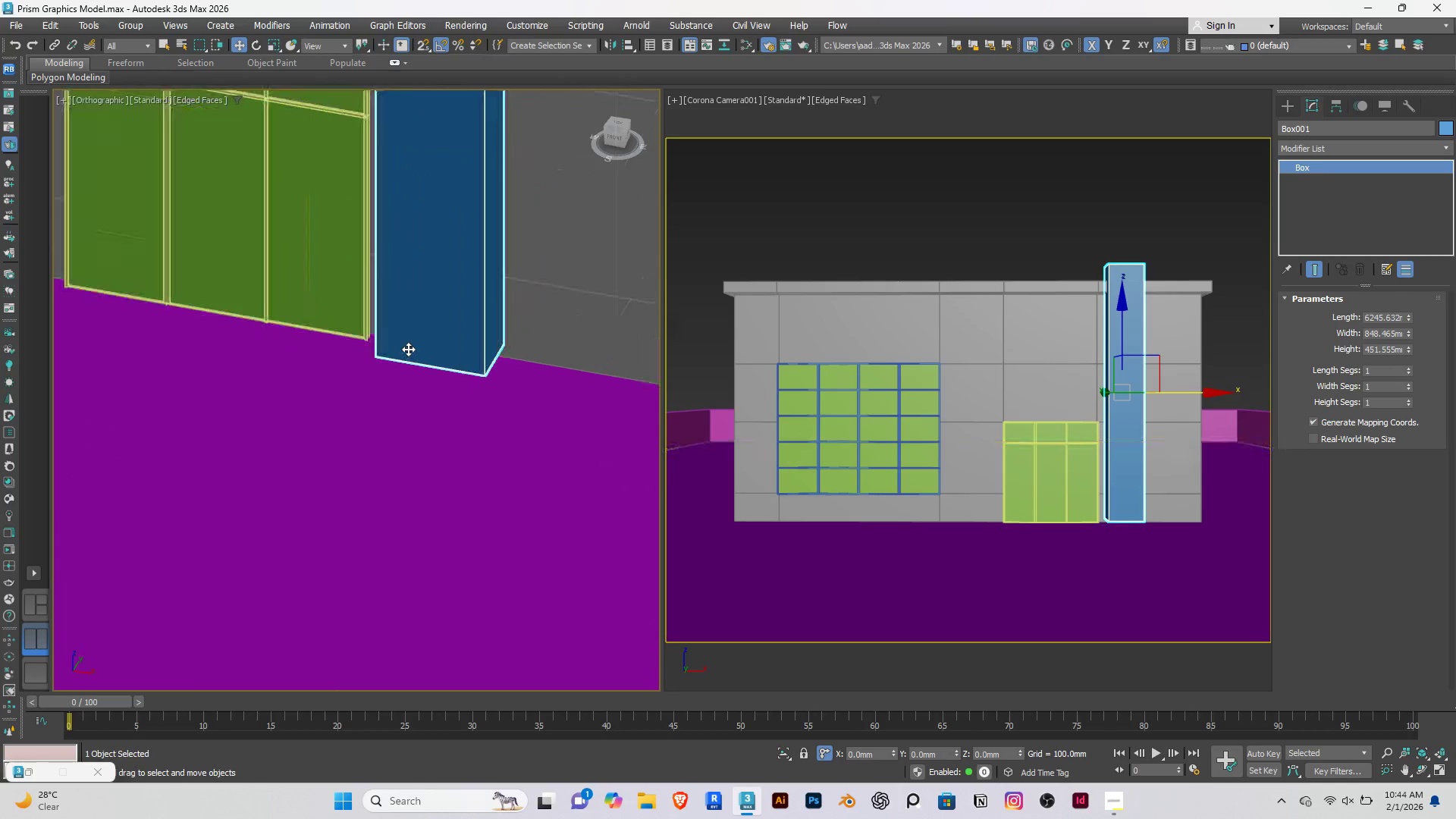 
scroll: coordinate [400, 295], scroll_direction: down, amount: 5.0
 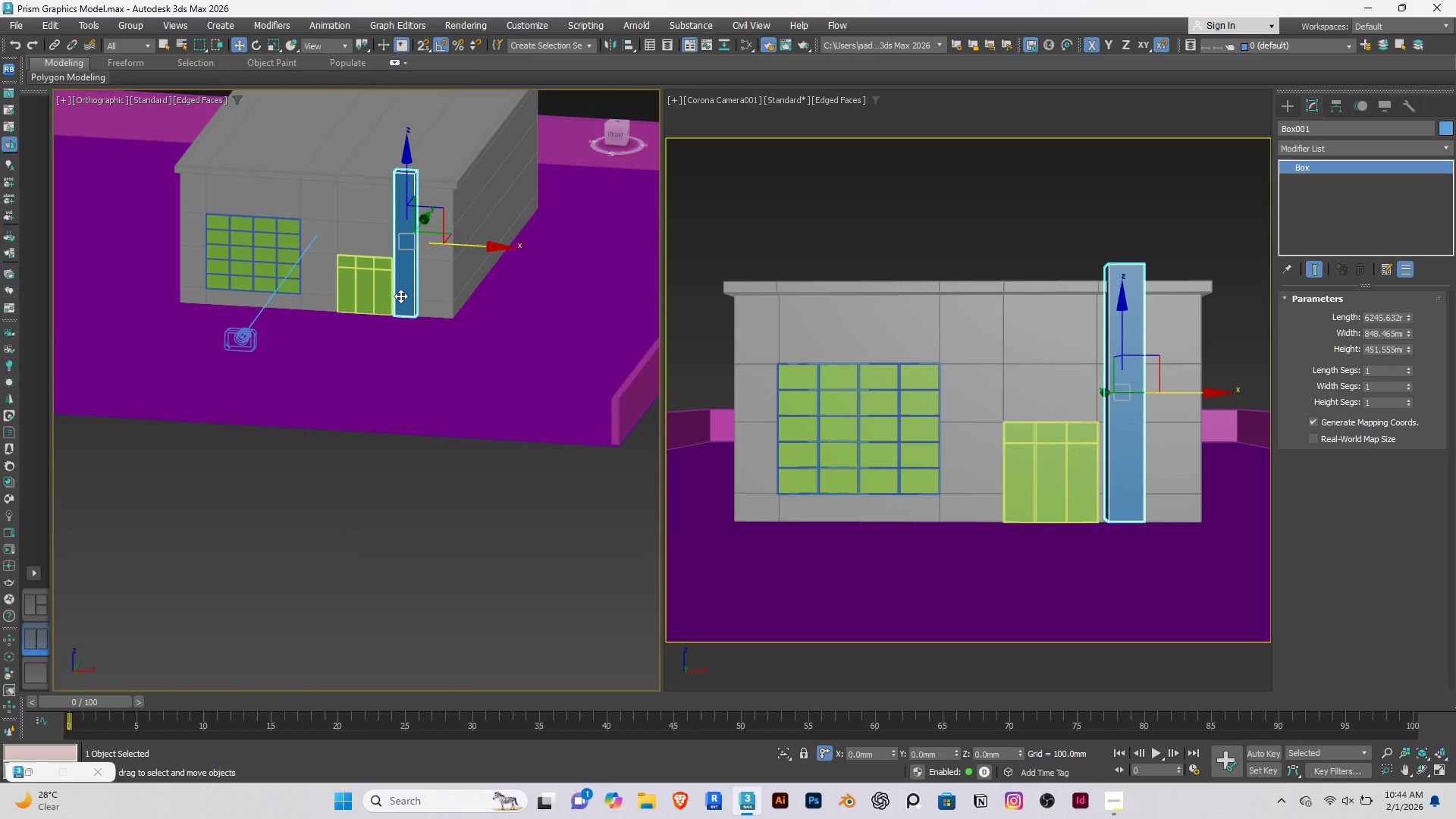 
key(Alt+A)
 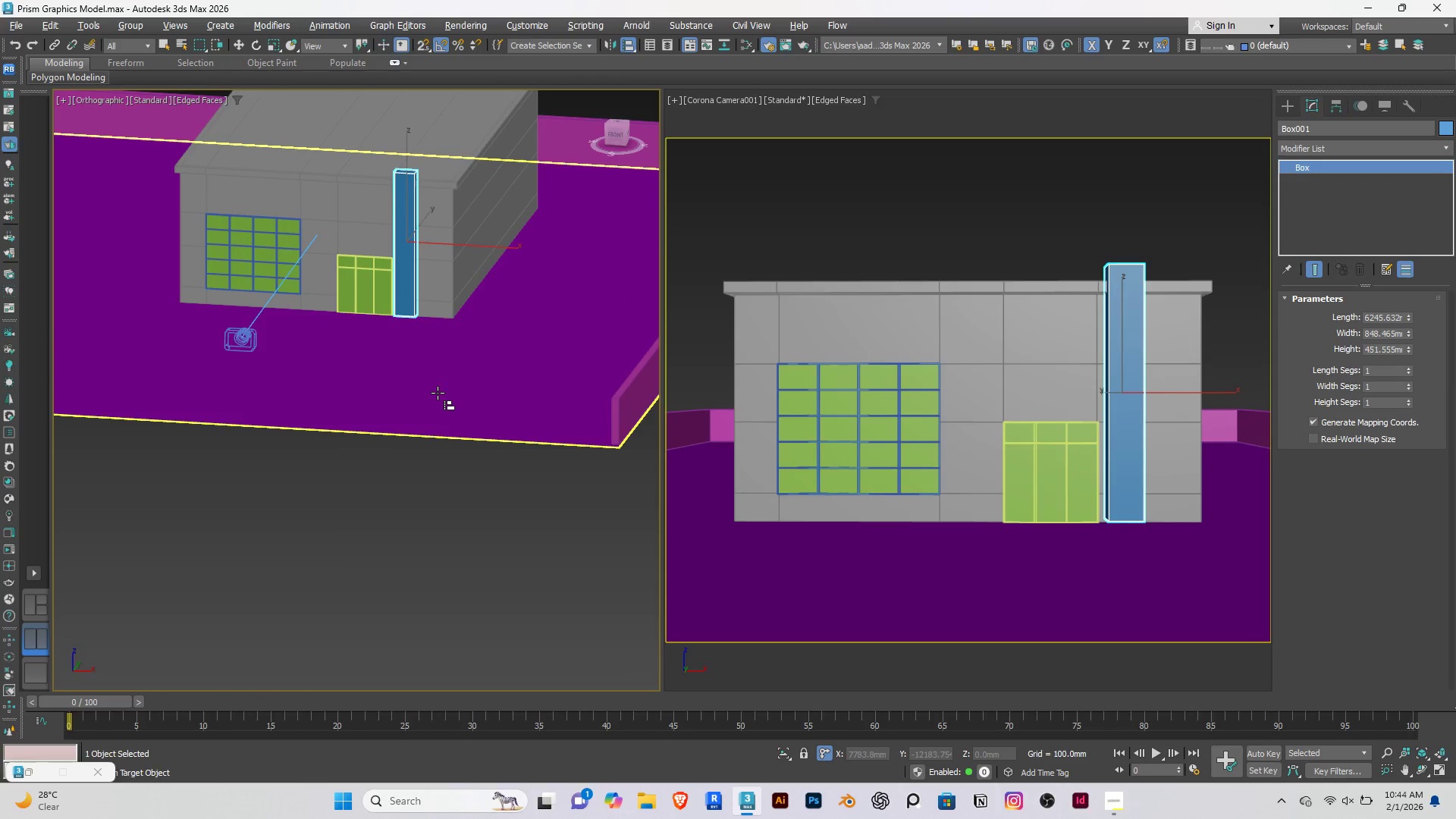 
left_click([438, 393])
 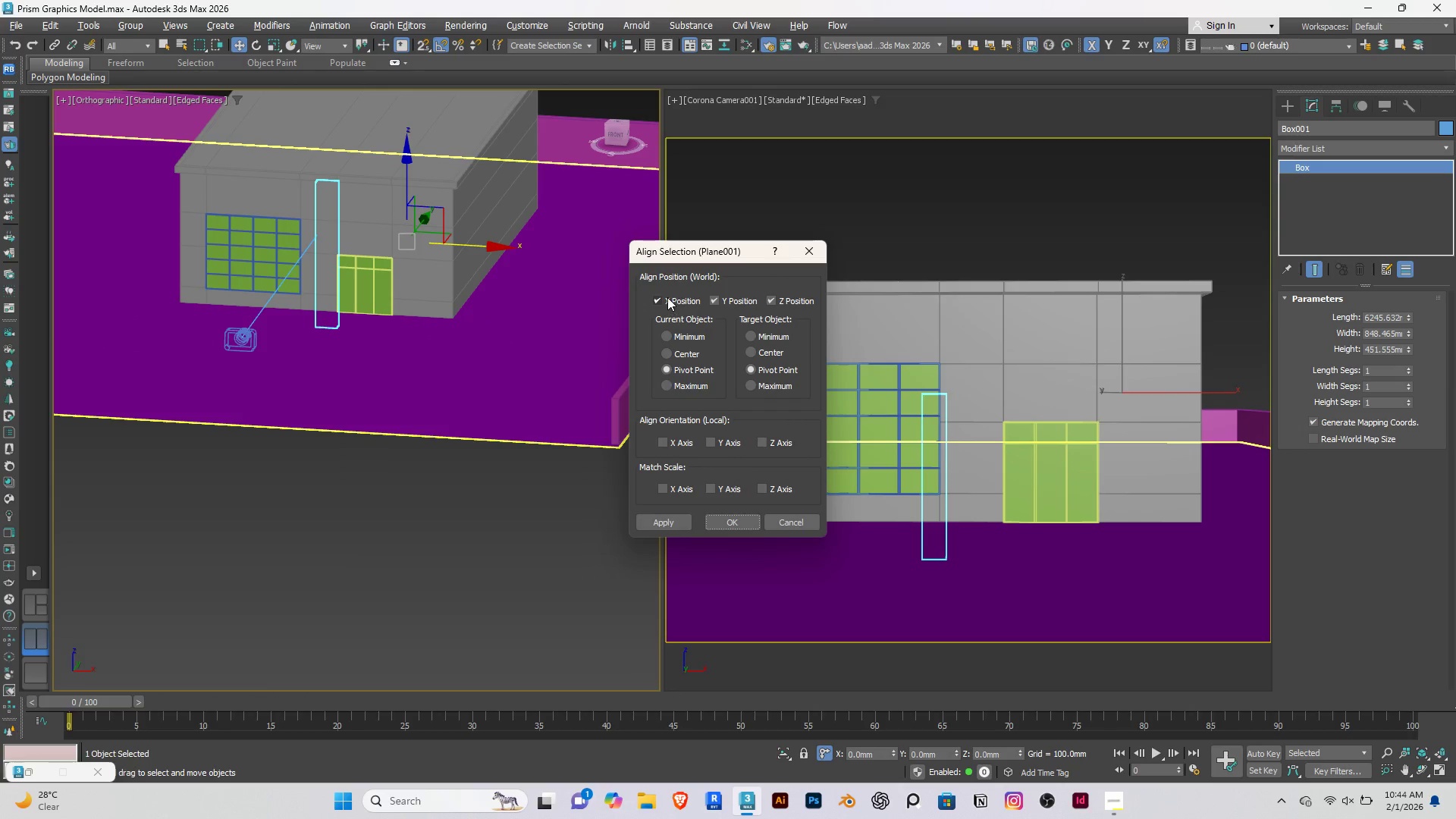 
left_click([662, 297])
 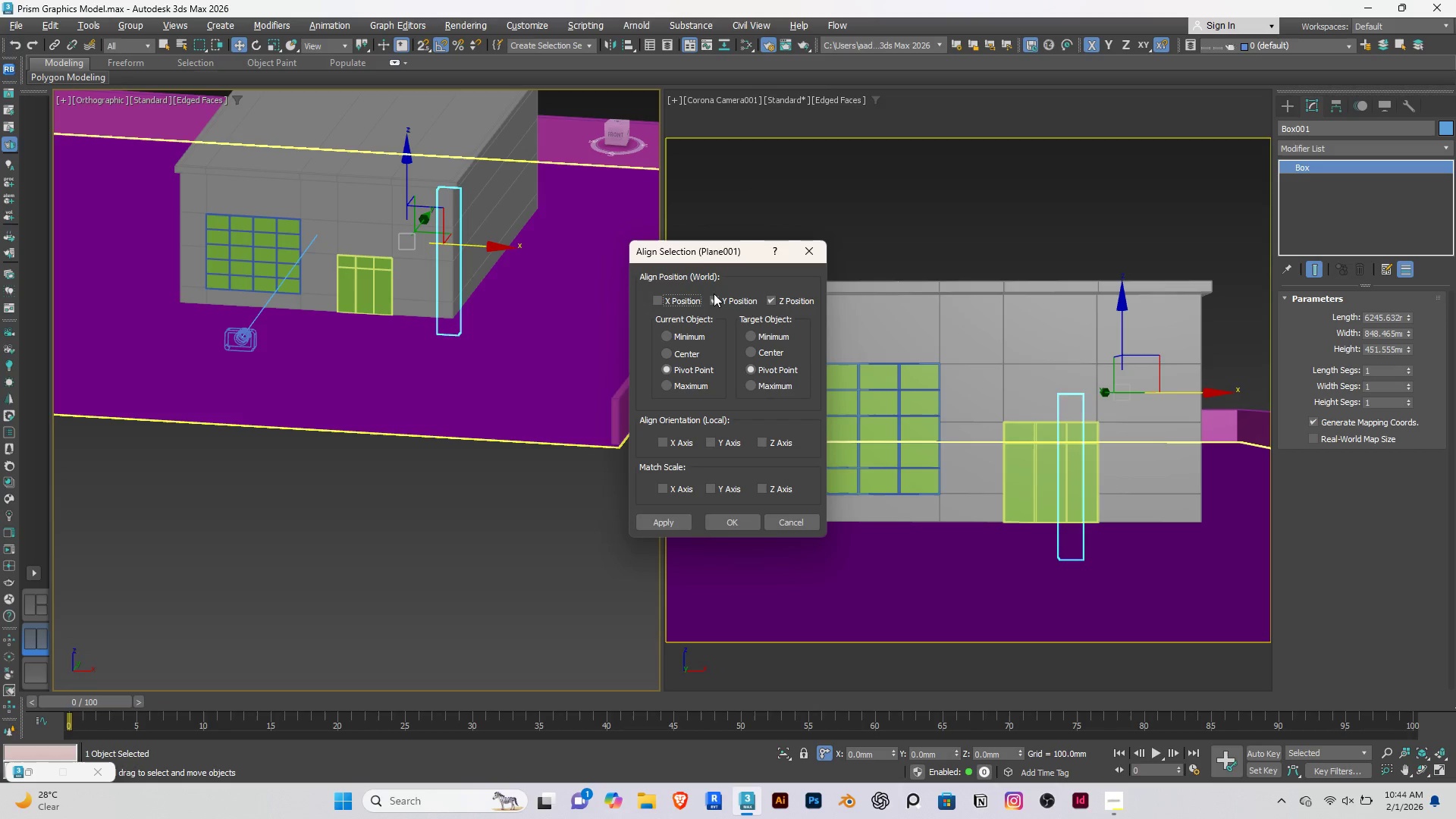 
left_click([714, 293])
 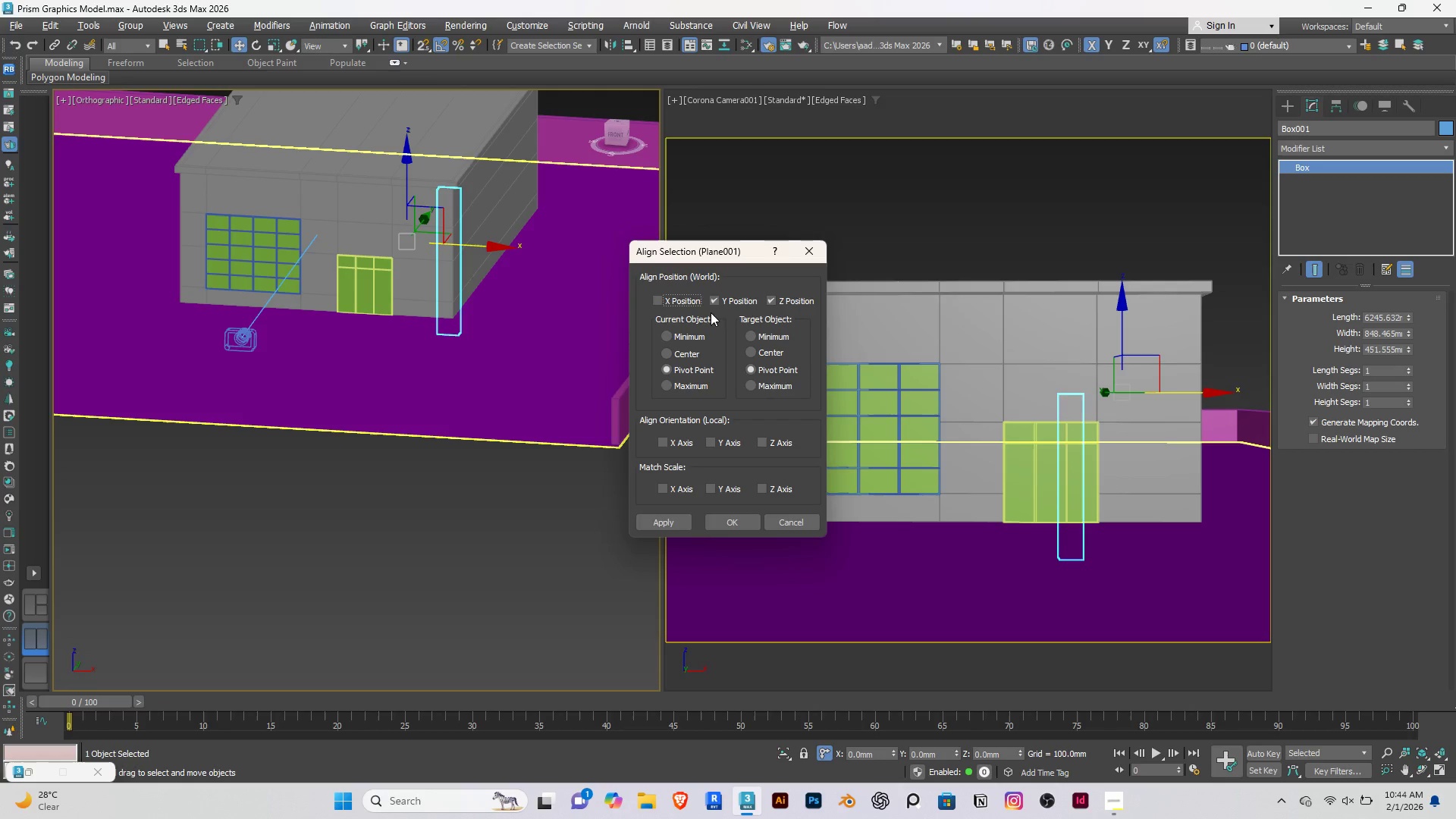 
left_click([713, 299])
 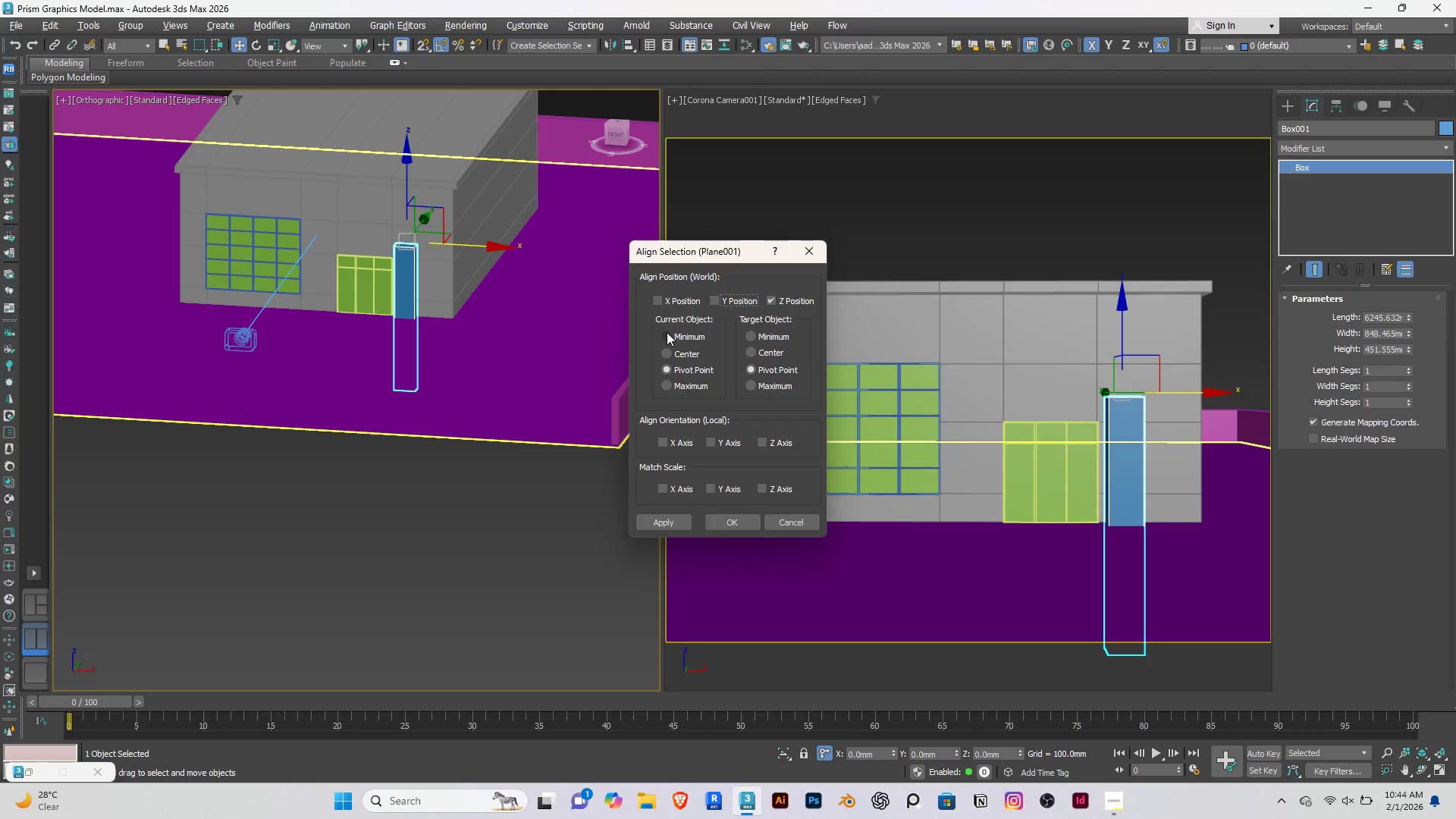 
left_click([667, 332])
 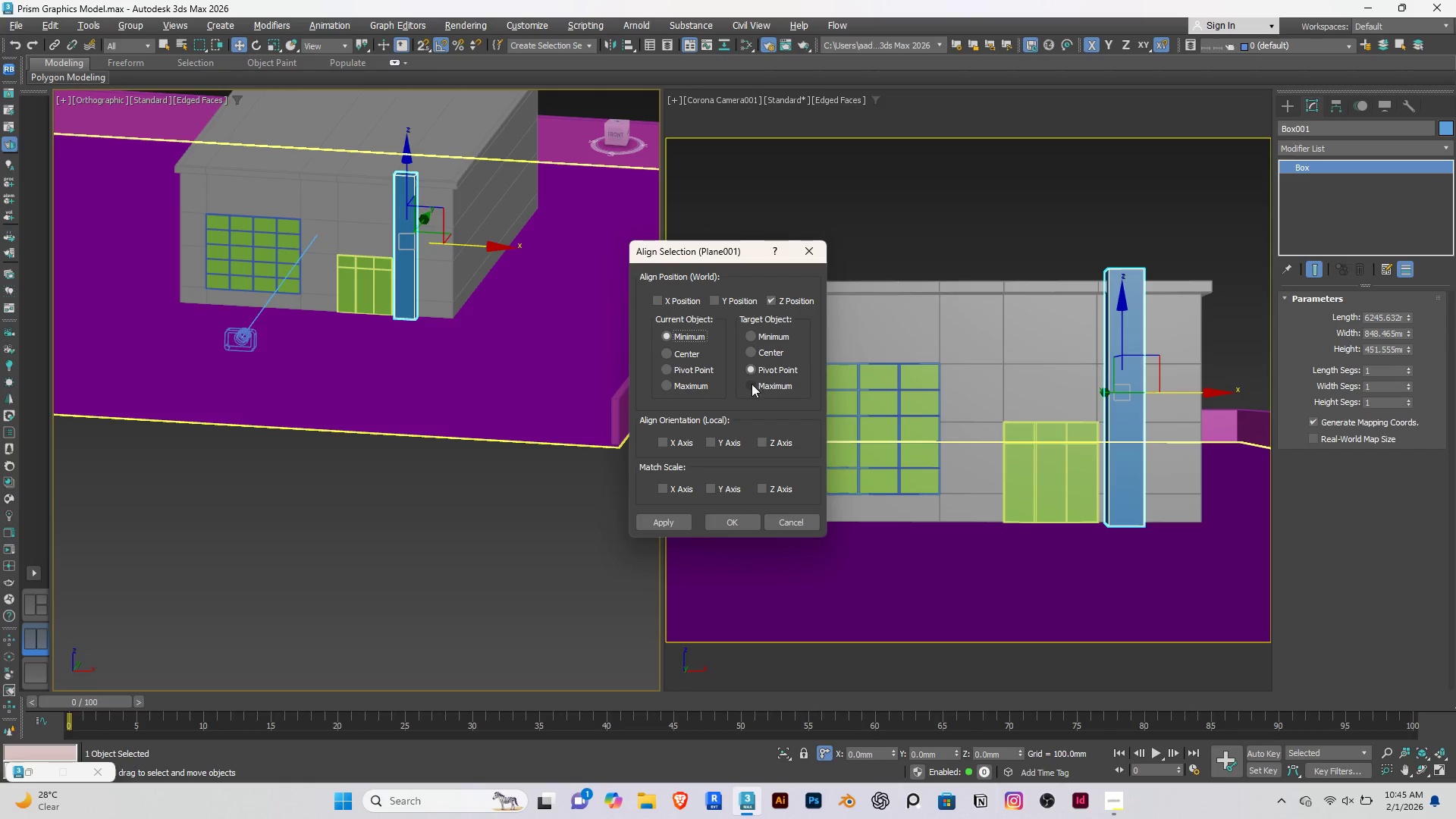 
left_click([752, 384])
 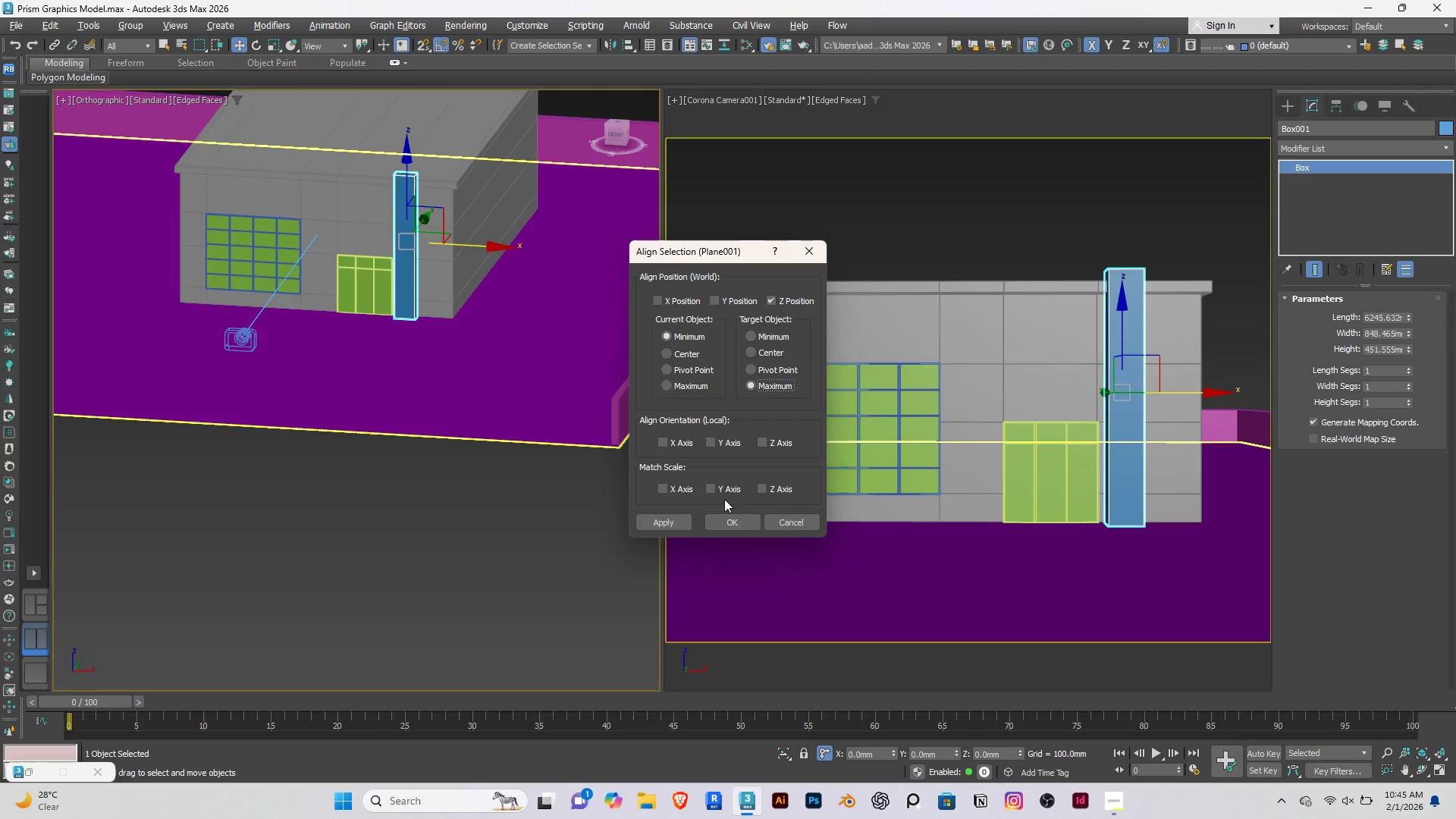 
left_click([719, 526])
 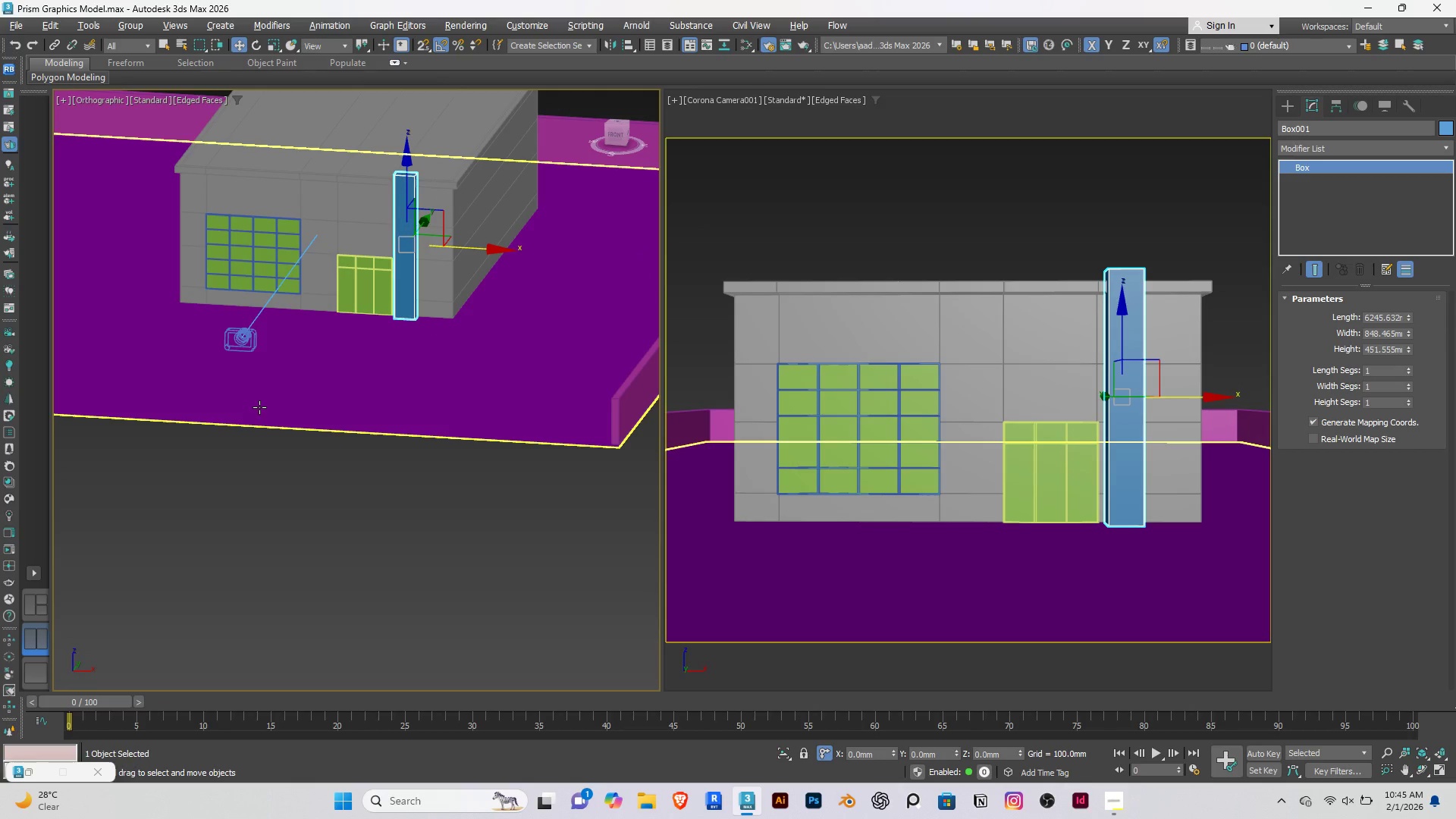 
type(fz)
 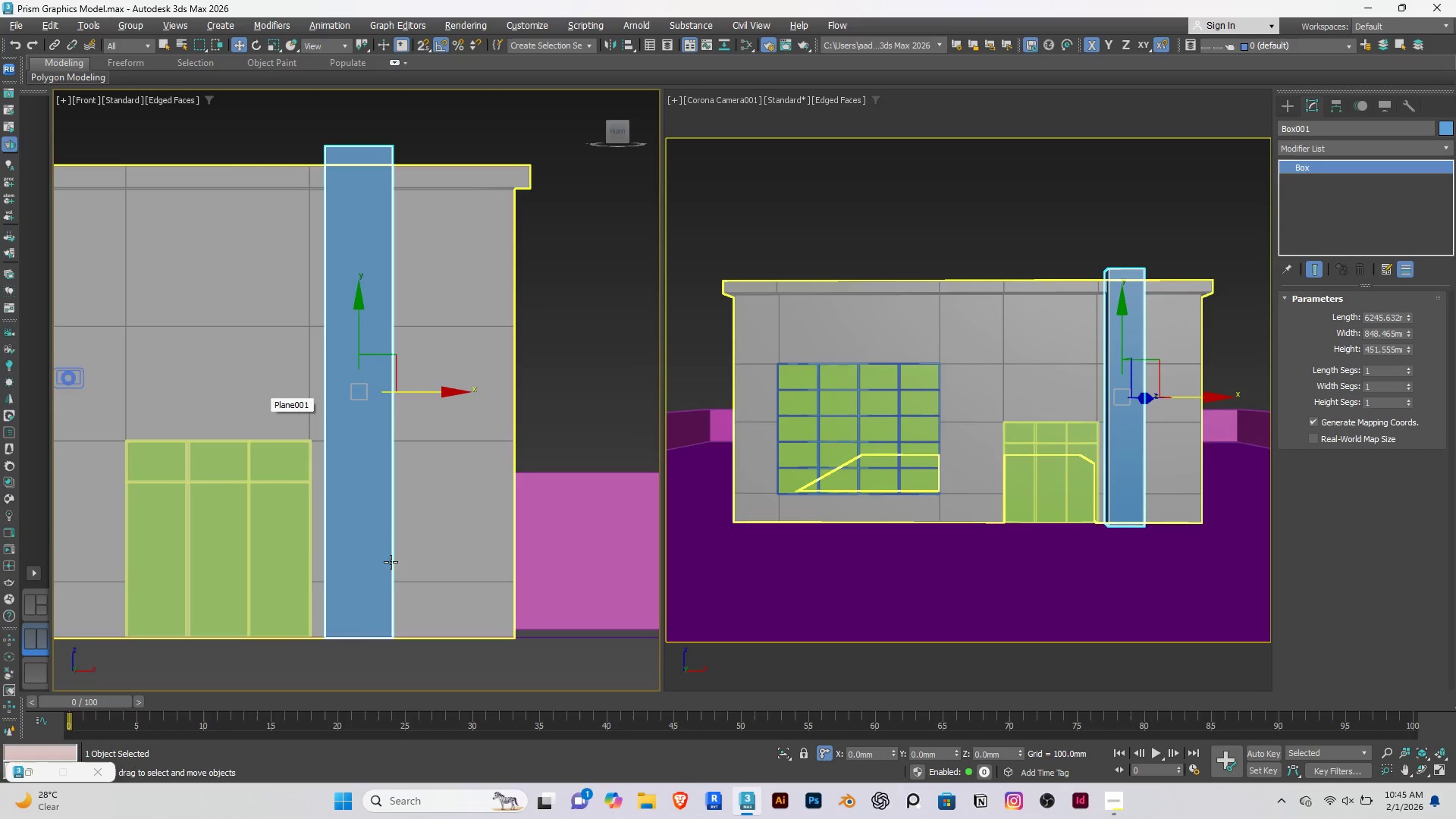 
scroll: coordinate [367, 372], scroll_direction: down, amount: 3.0
 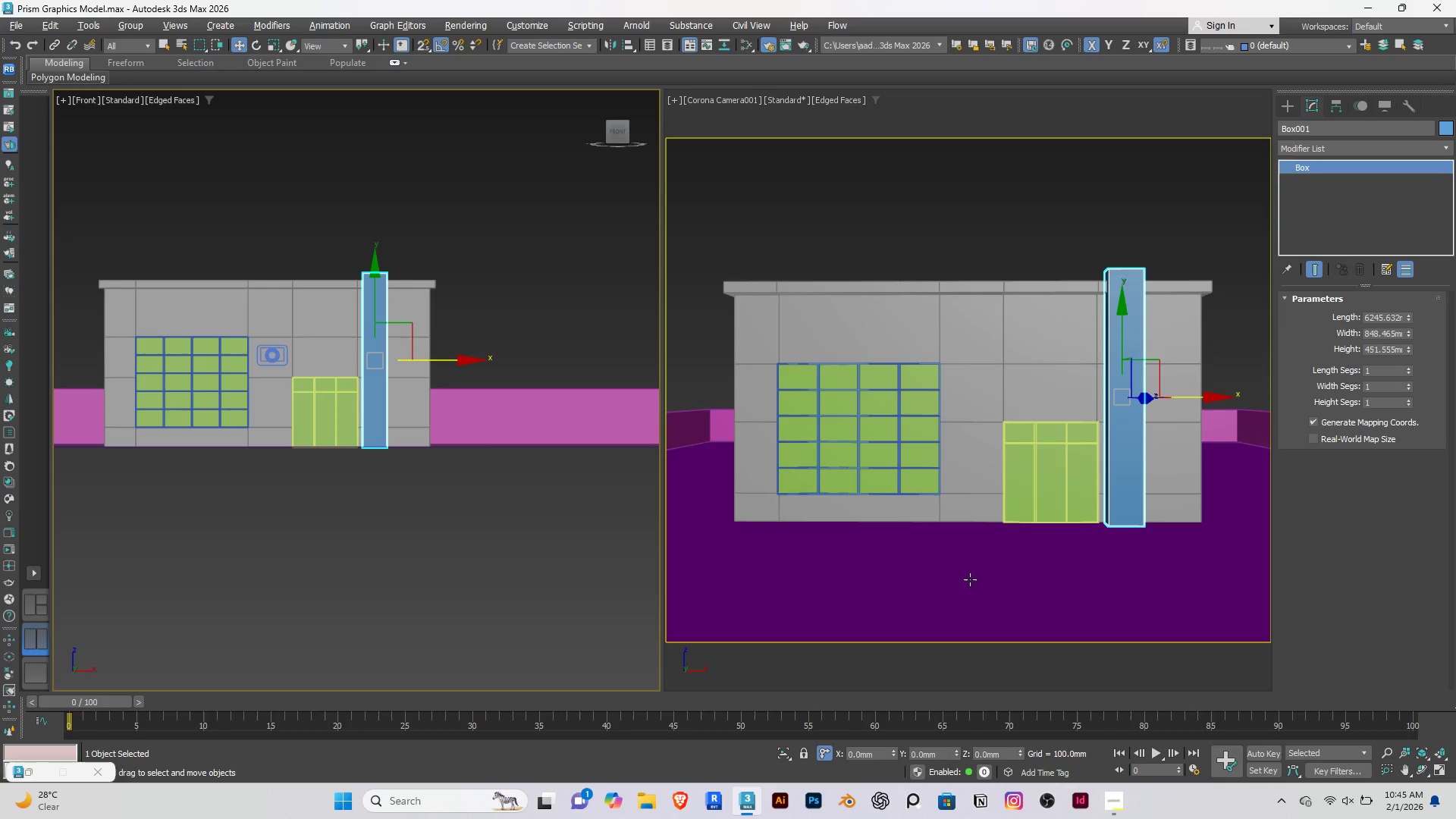 
left_click([969, 579])
 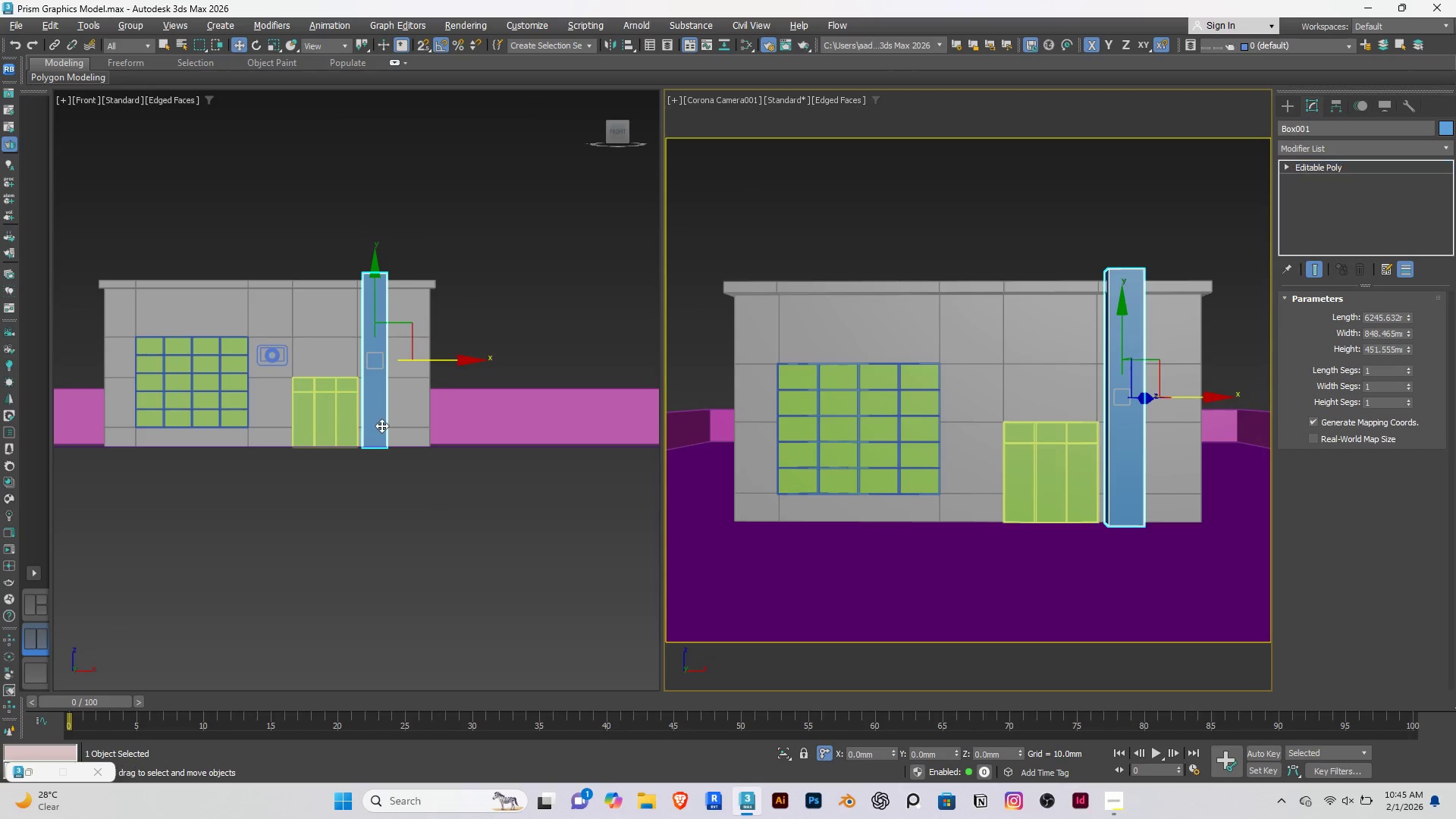 
scroll: coordinate [336, 407], scroll_direction: up, amount: 5.0
 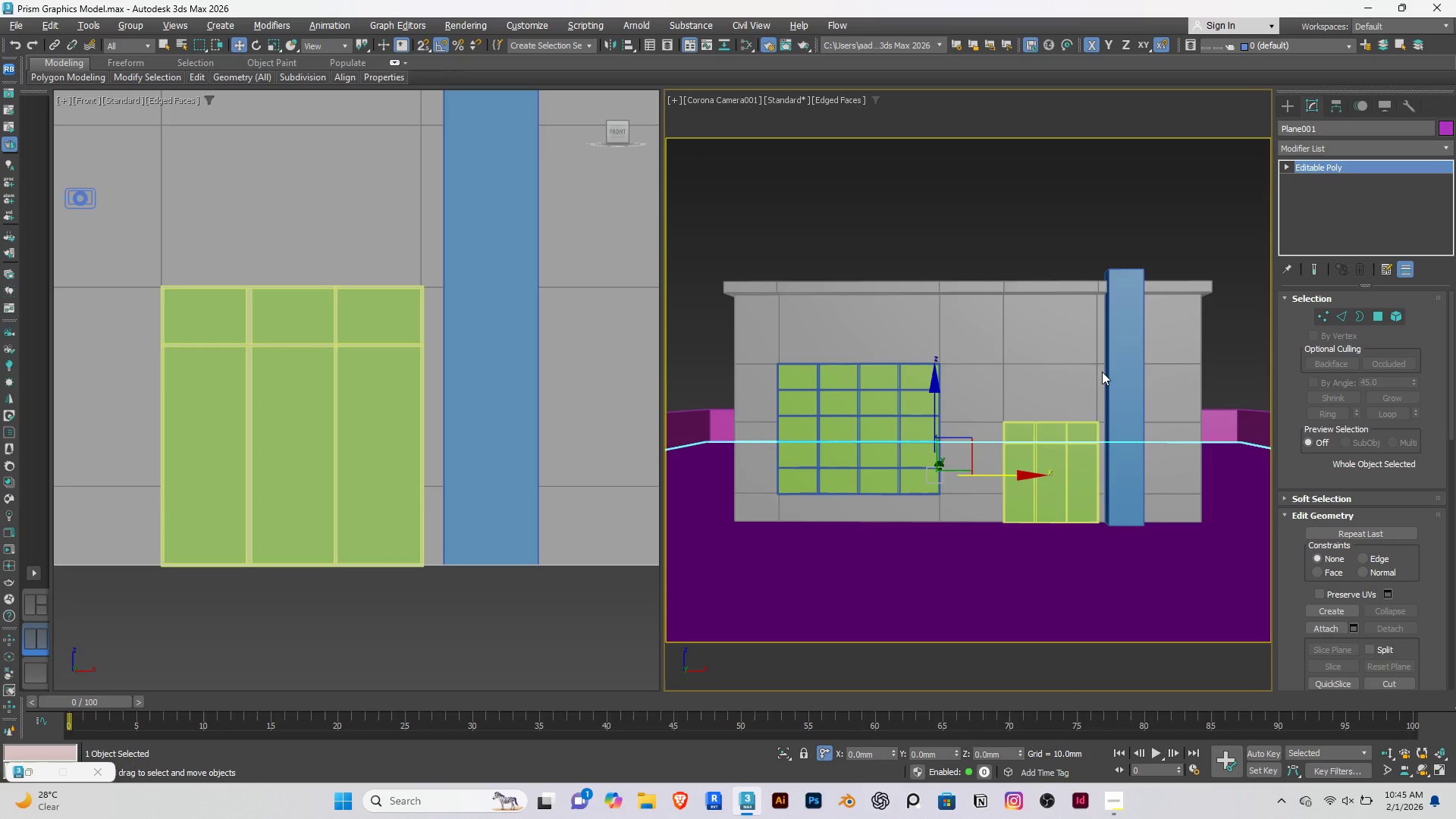 
wait(5.64)
 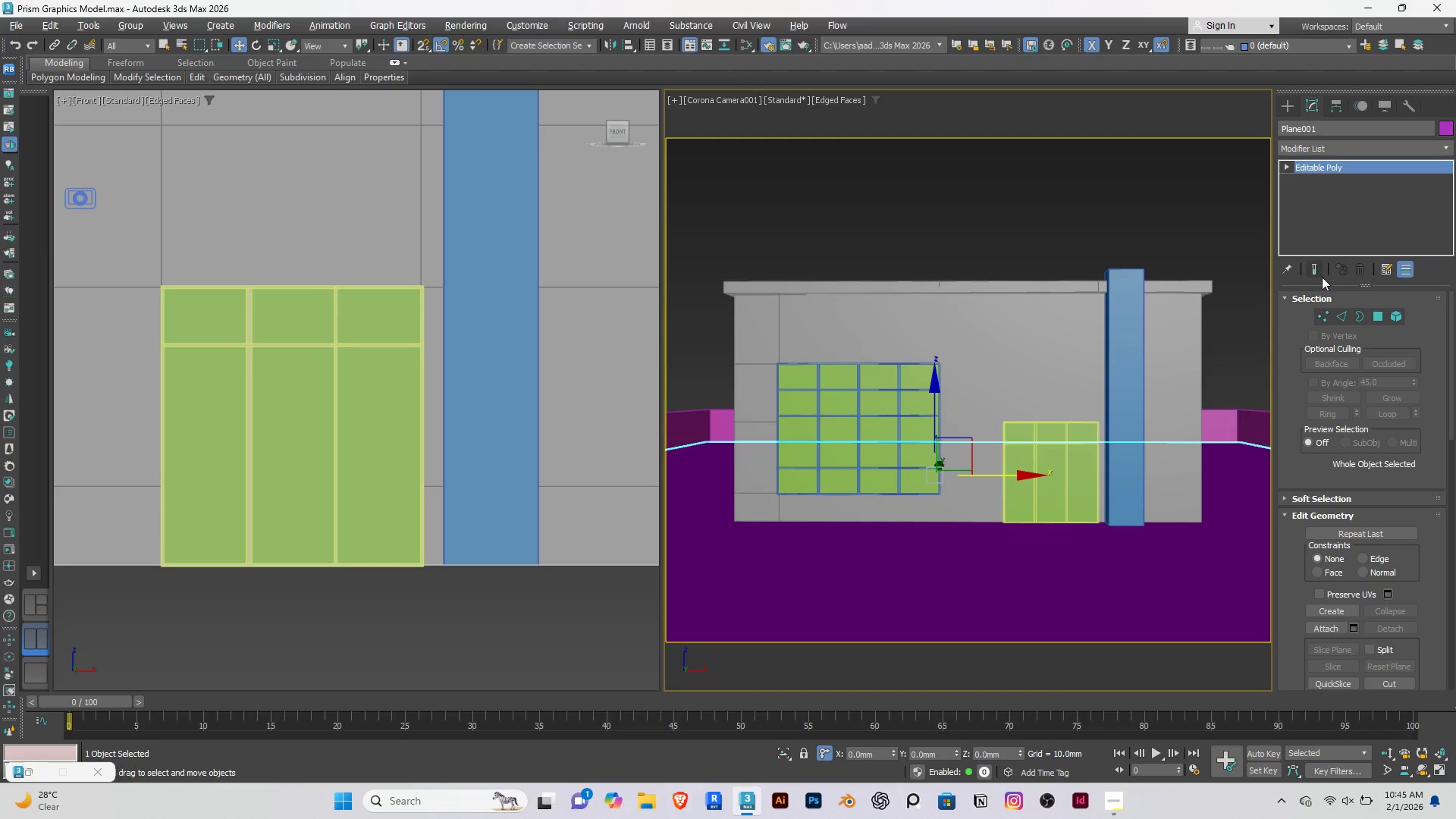 
left_click([1341, 153])
 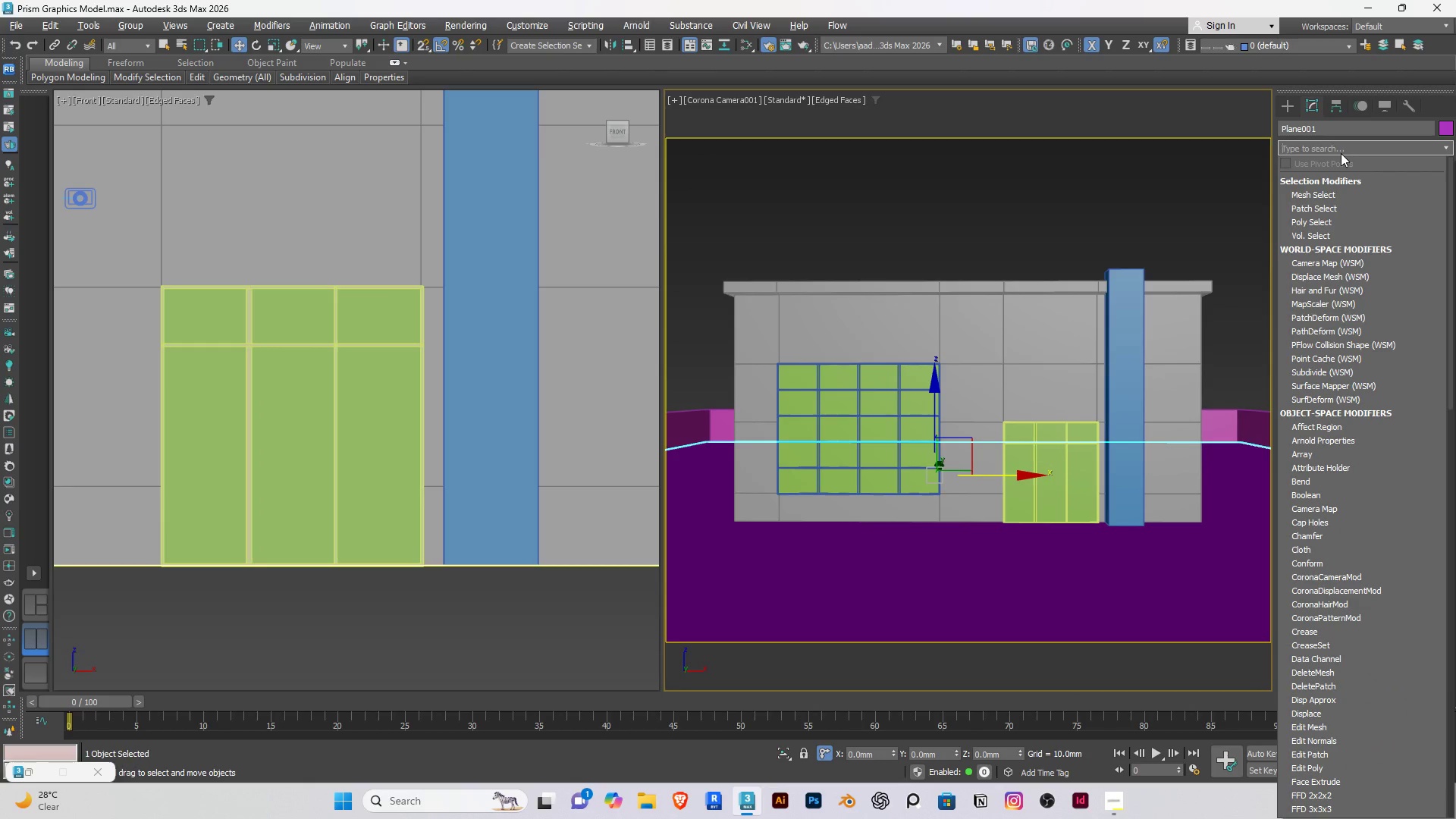 
type(she)
 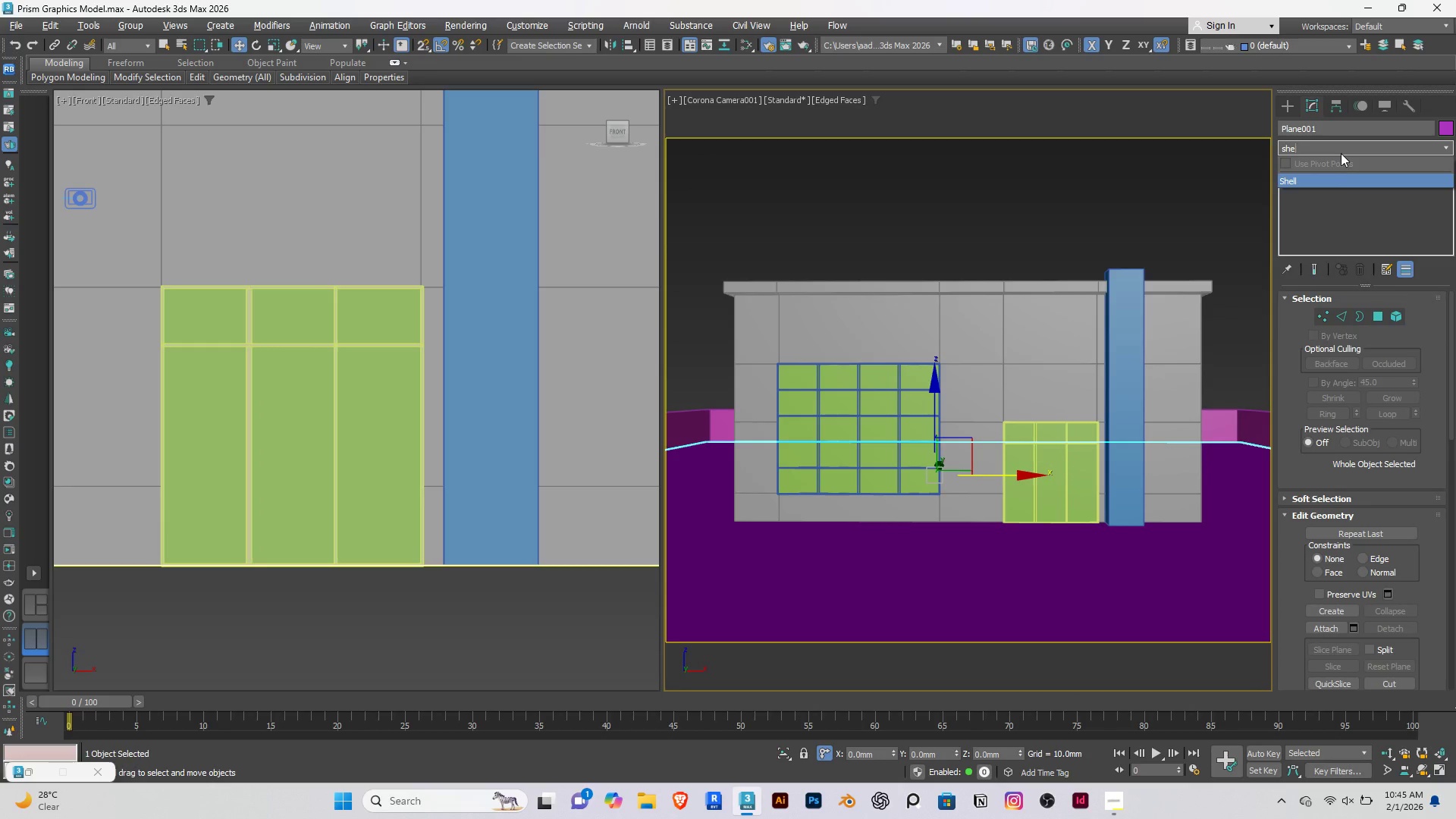 
key(Enter)
 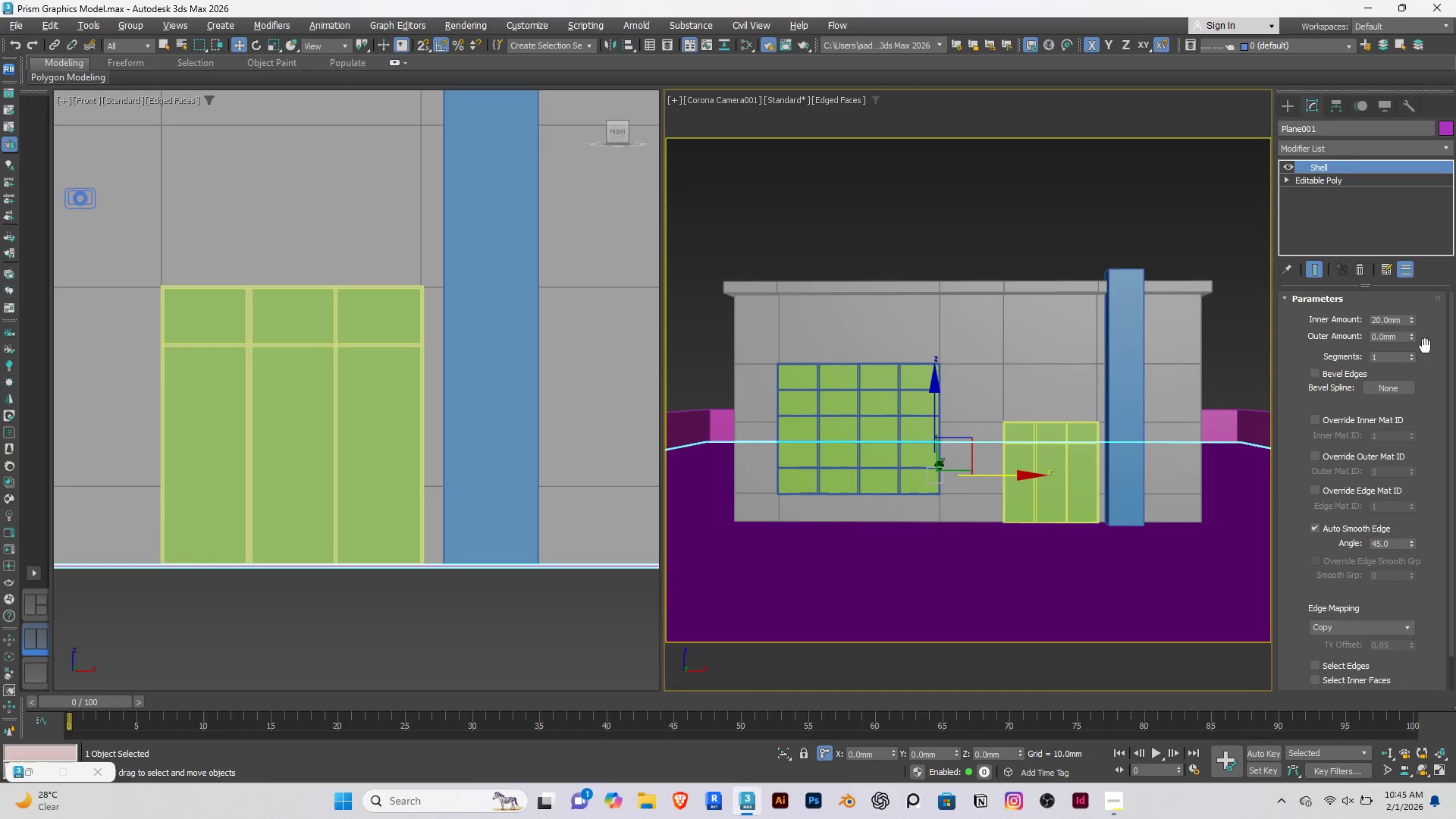 
left_click_drag(start_coordinate=[1415, 326], to_coordinate=[1414, 322])
 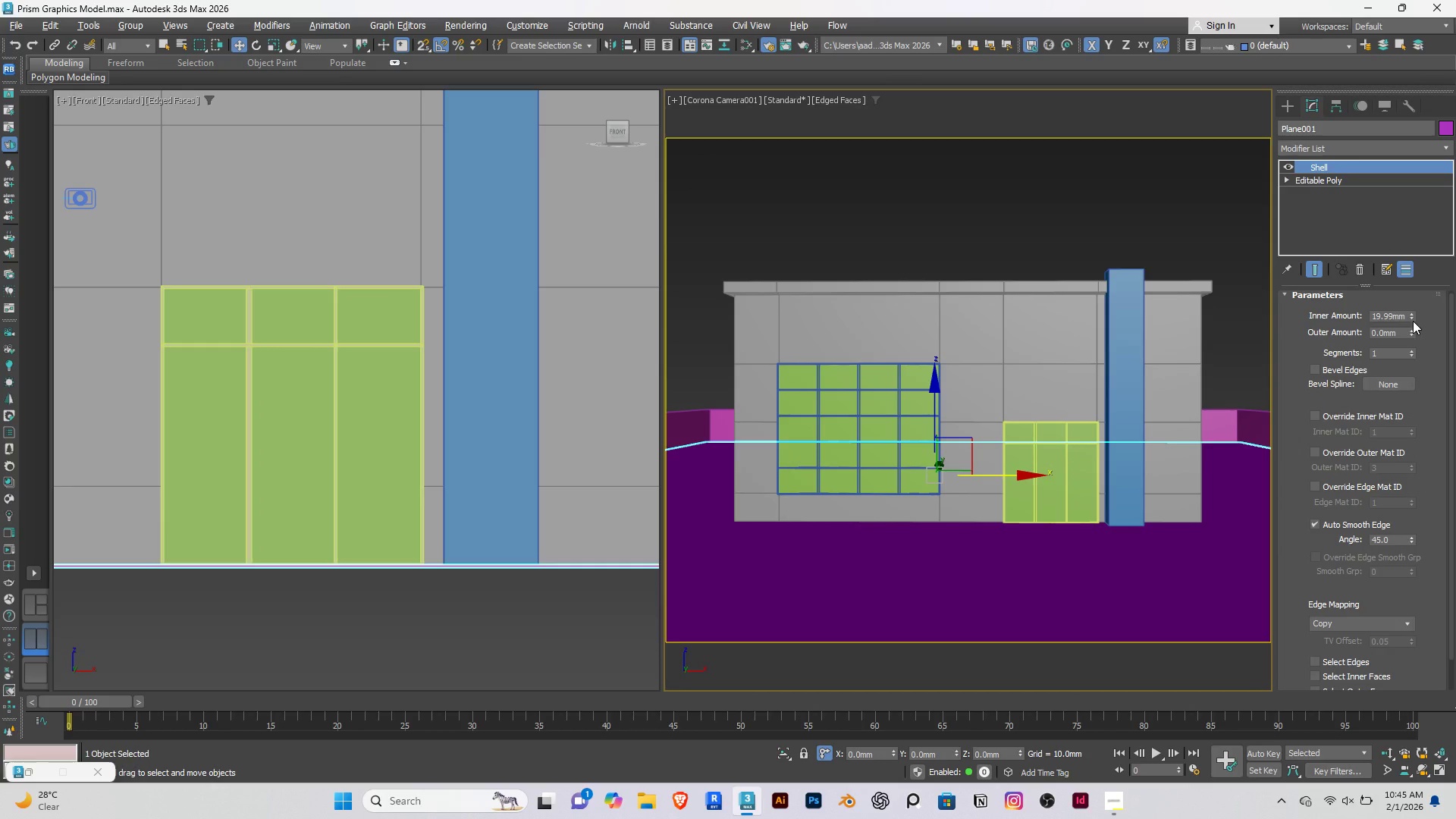 
left_click_drag(start_coordinate=[1414, 322], to_coordinate=[1421, 287])
 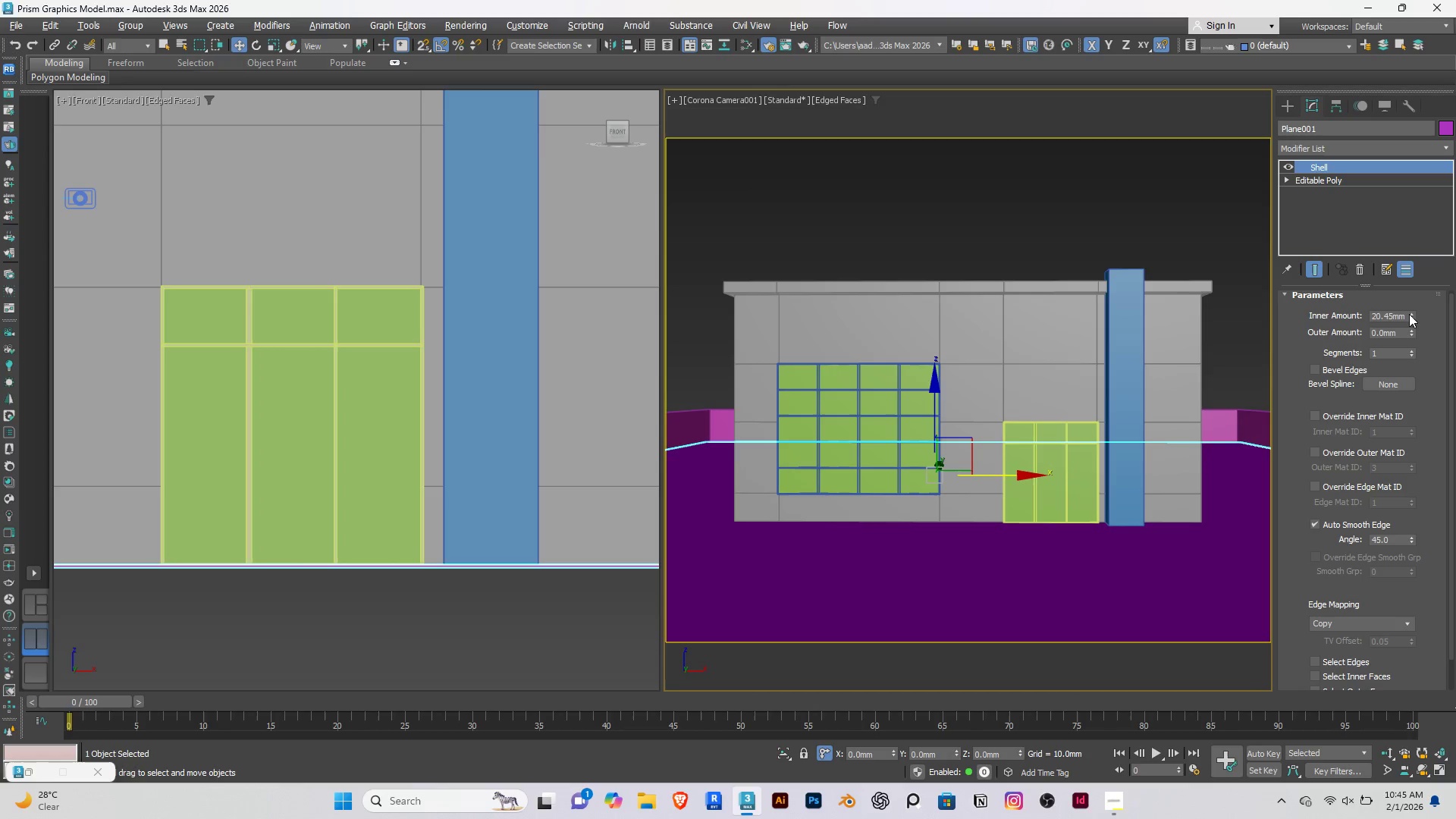 
left_click_drag(start_coordinate=[1410, 314], to_coordinate=[705, 668])
 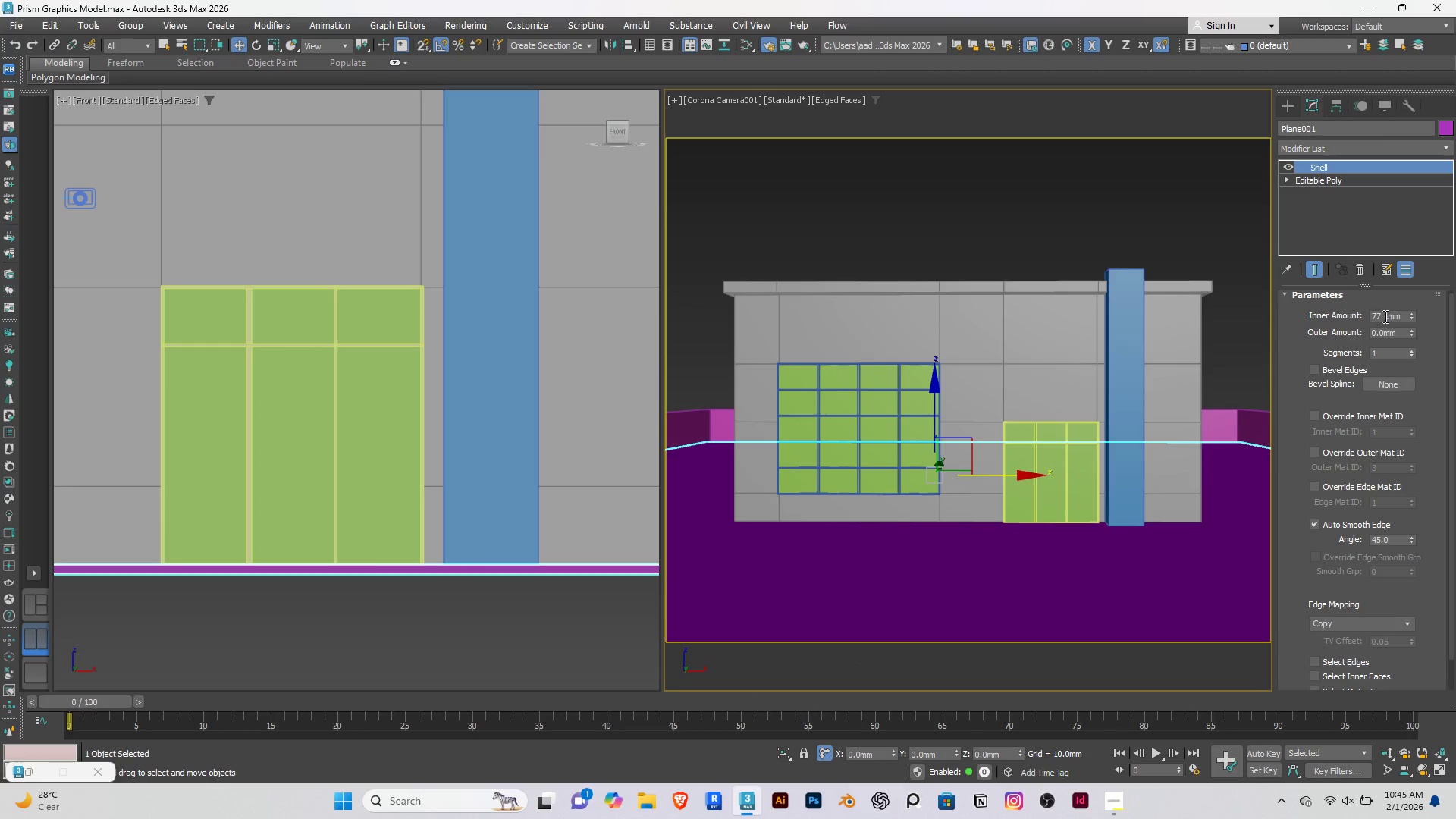 
double_click([1384, 316])
 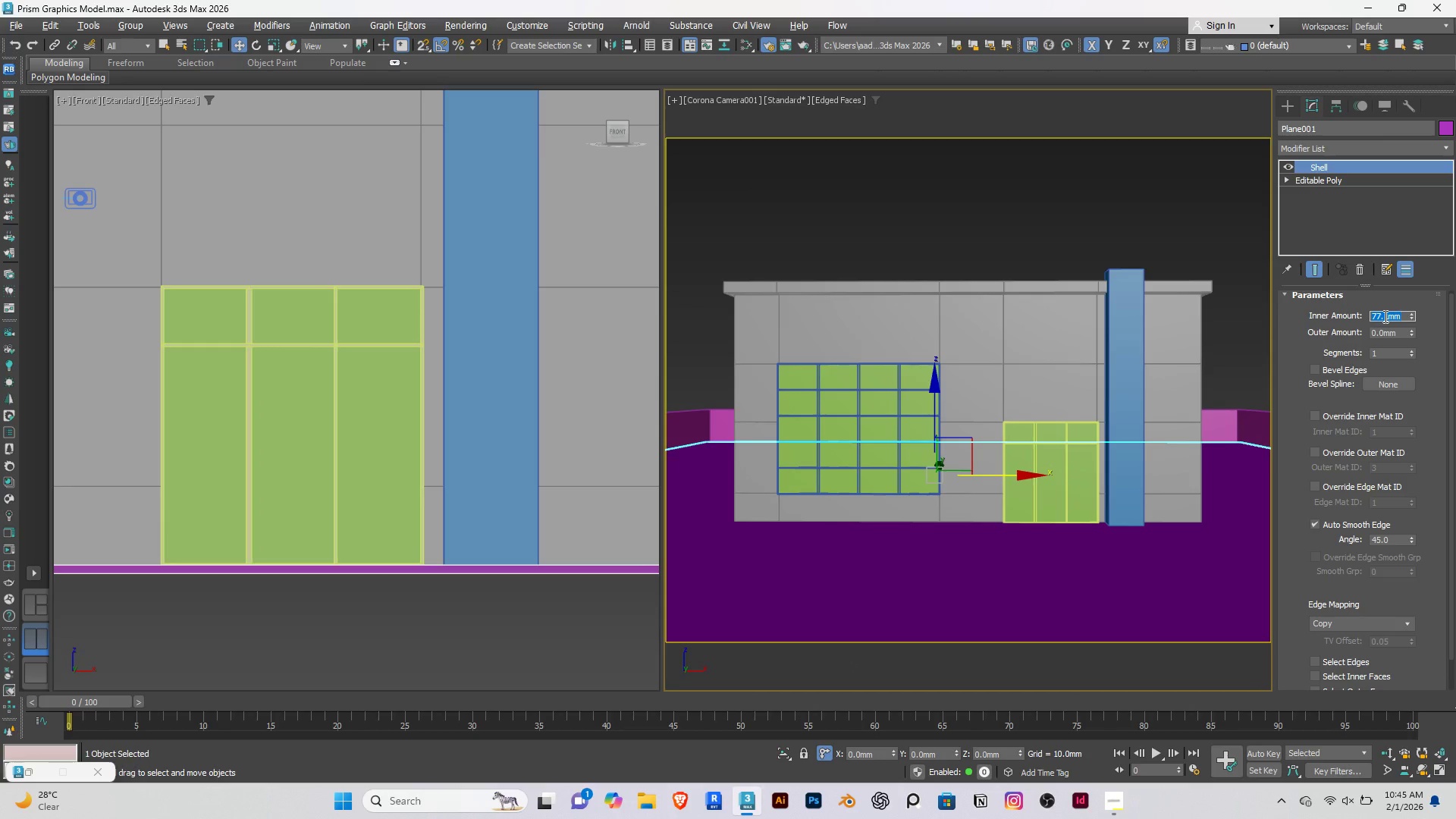 
type(225)
key(Backspace)
key(Backspace)
key(Backspace)
key(Backspace)
type(1000)
 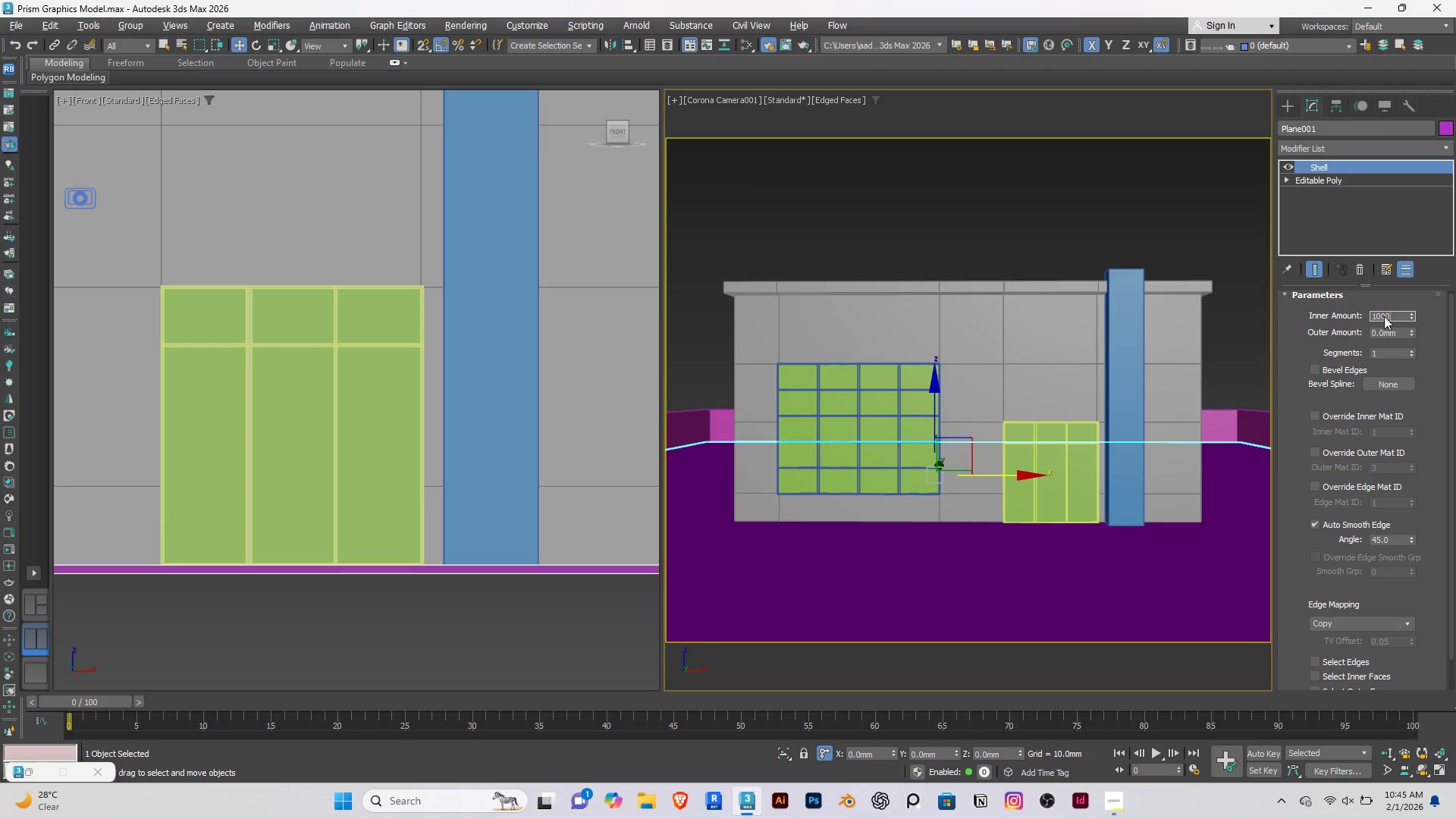 
key(Enter)
 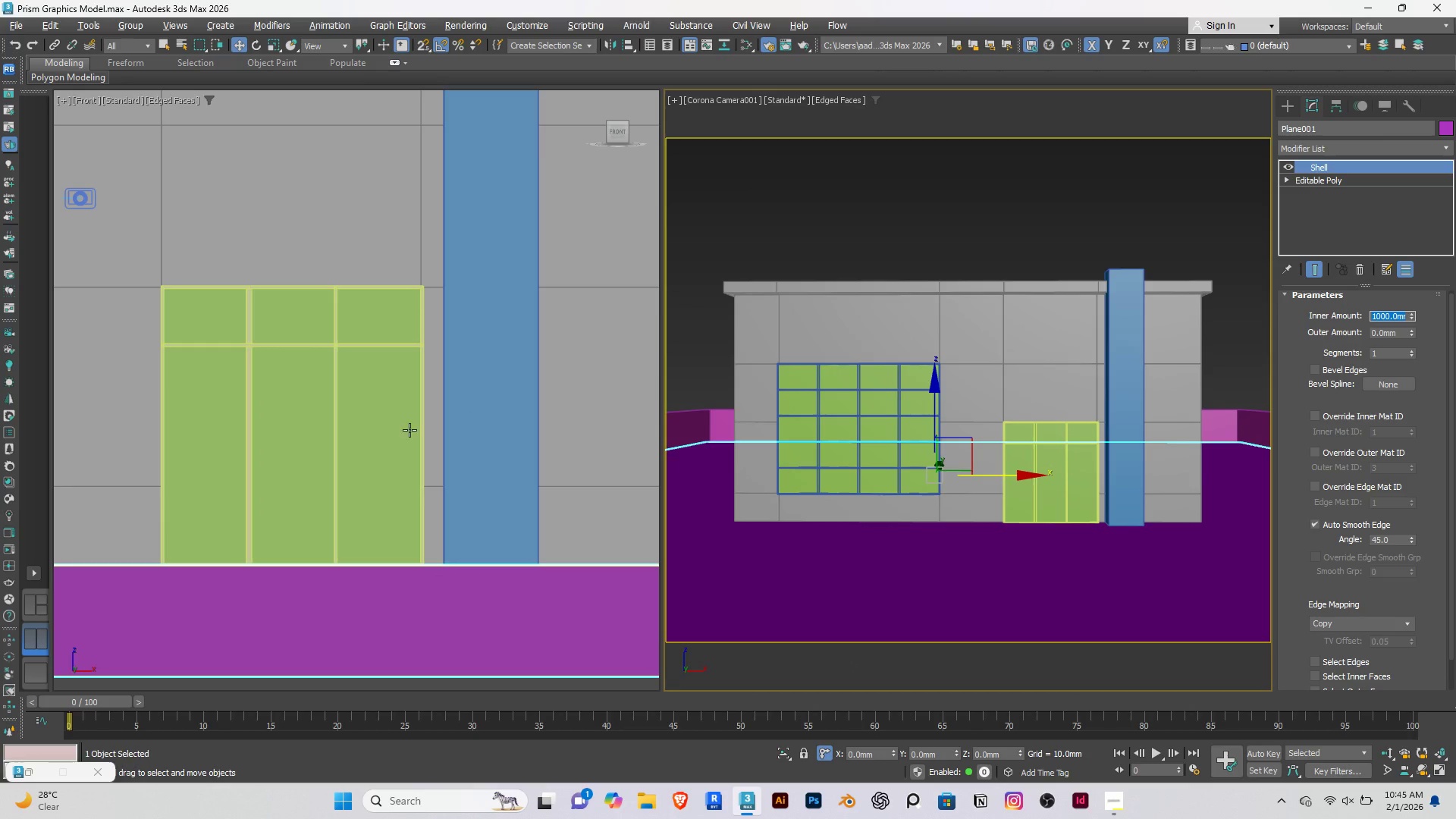 
left_click([843, 214])
 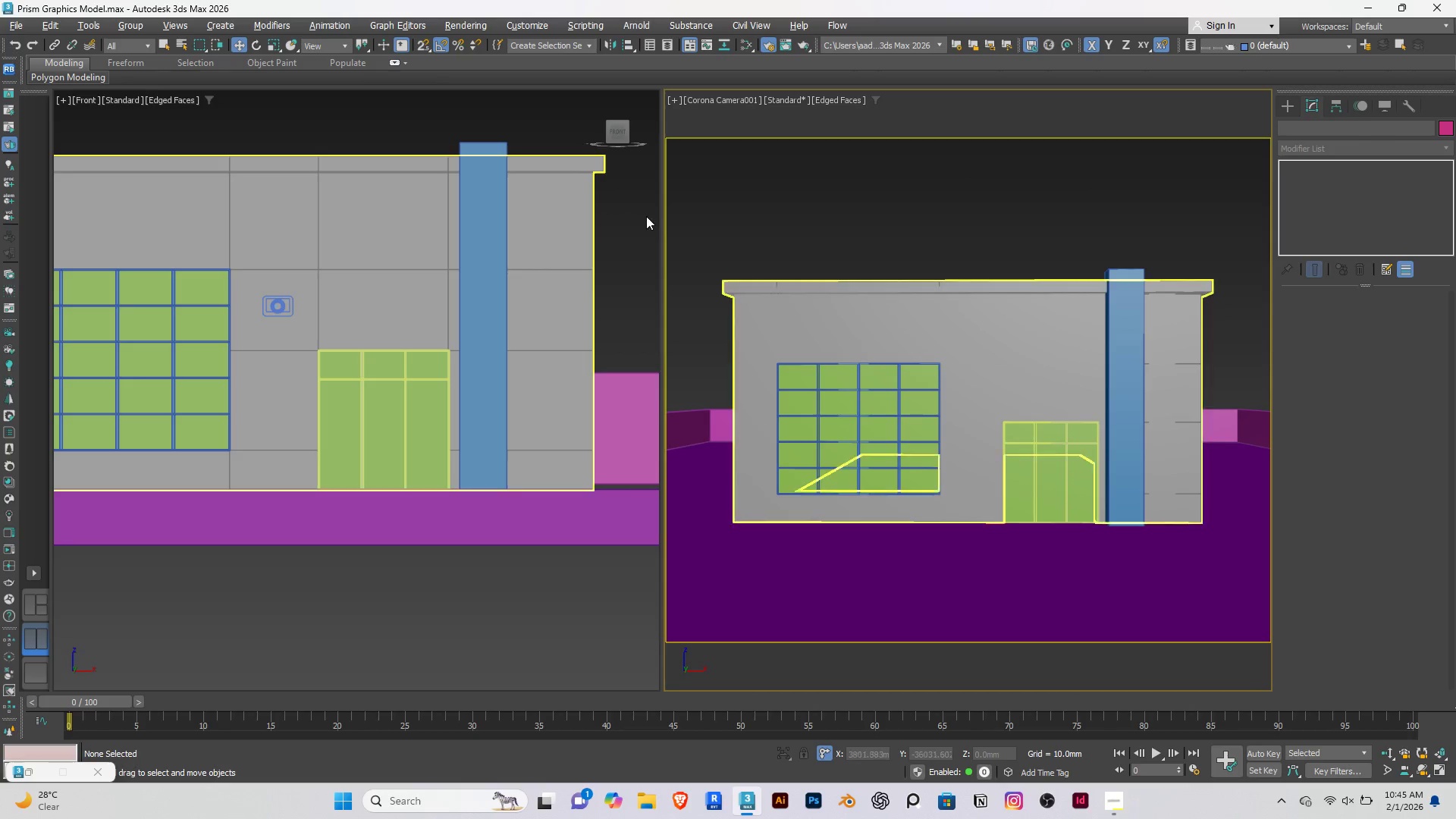 
scroll: coordinate [484, 410], scroll_direction: down, amount: 2.0
 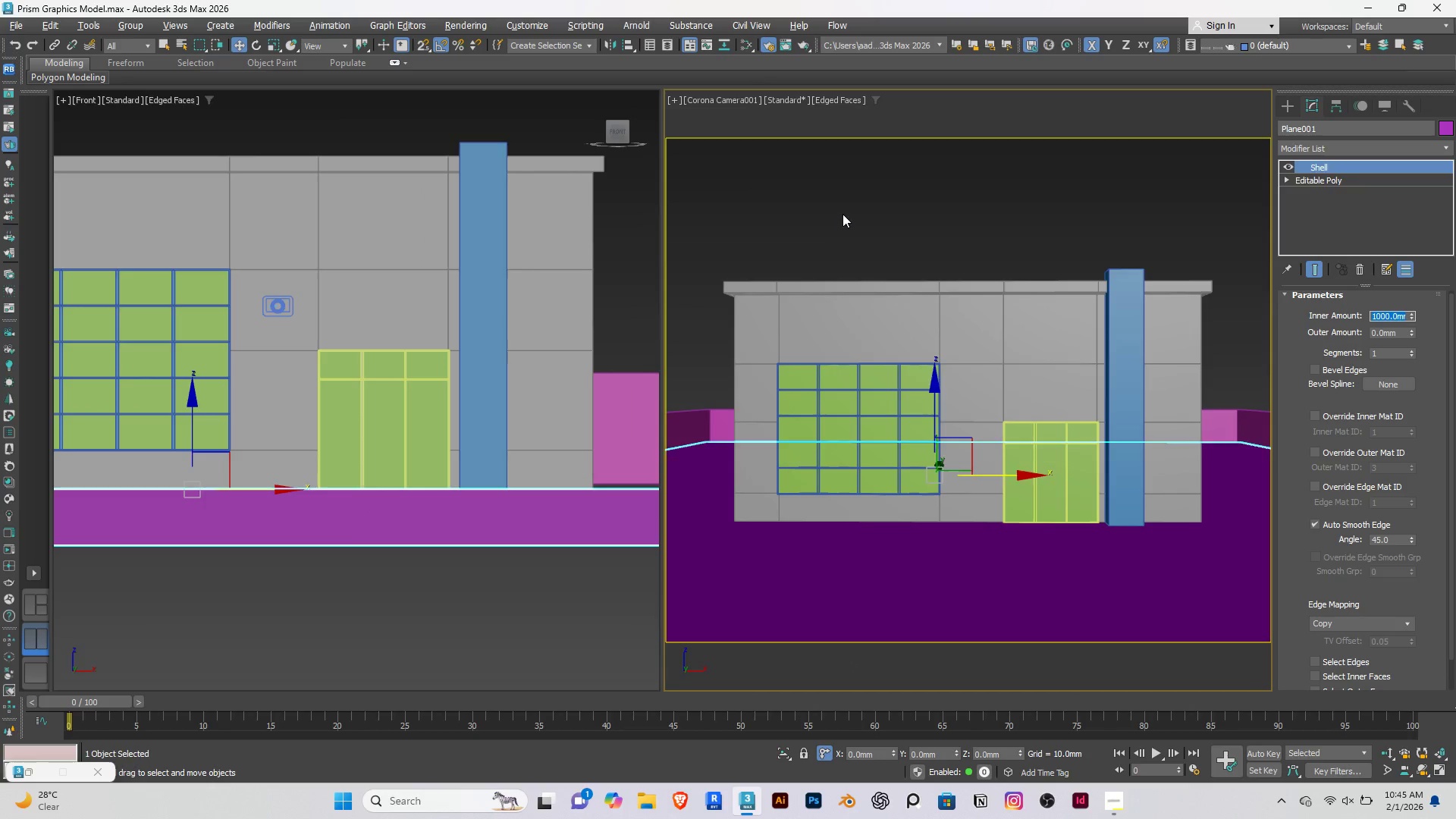 
wait(5.25)
 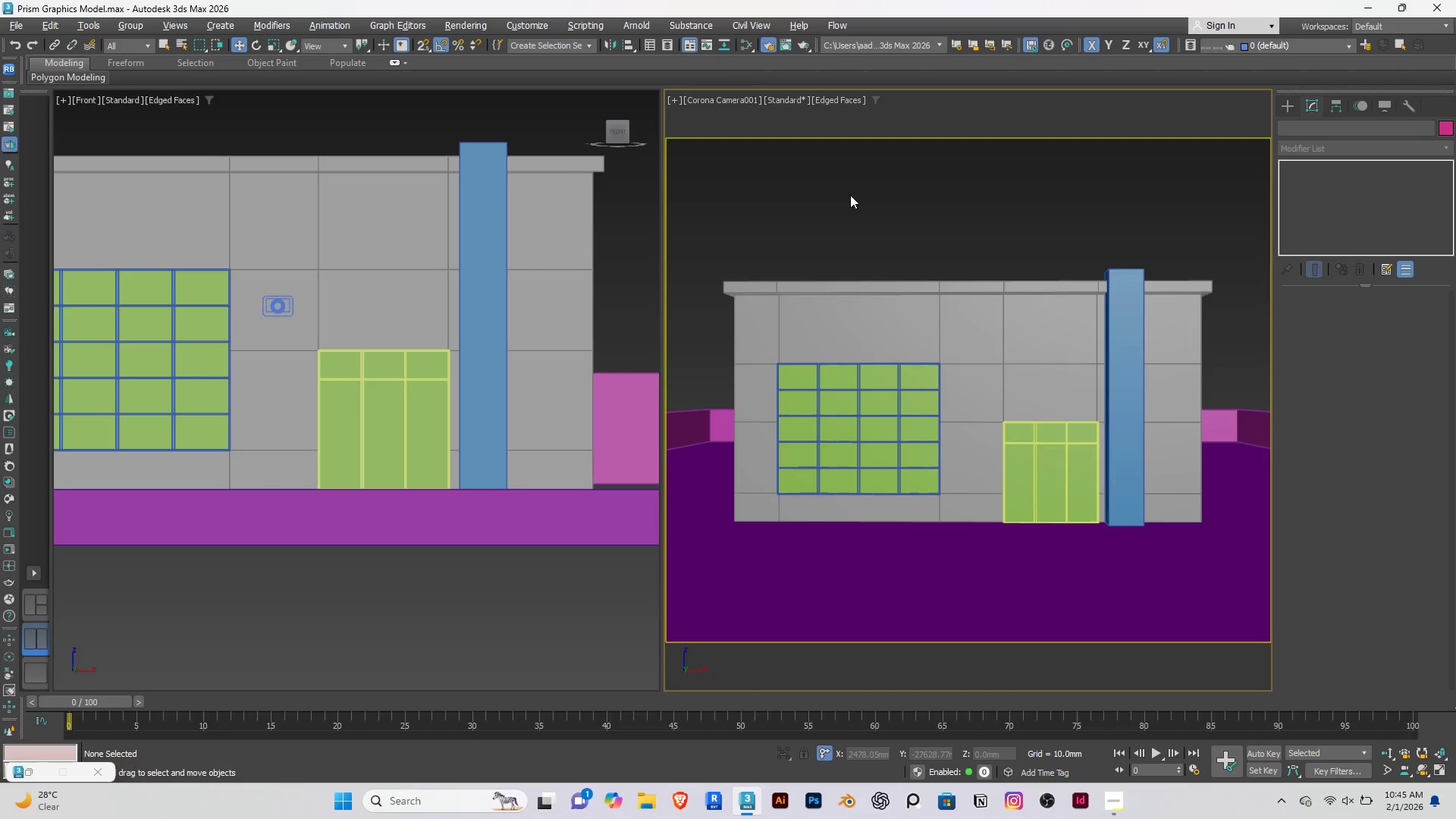 
left_click([504, 199])
 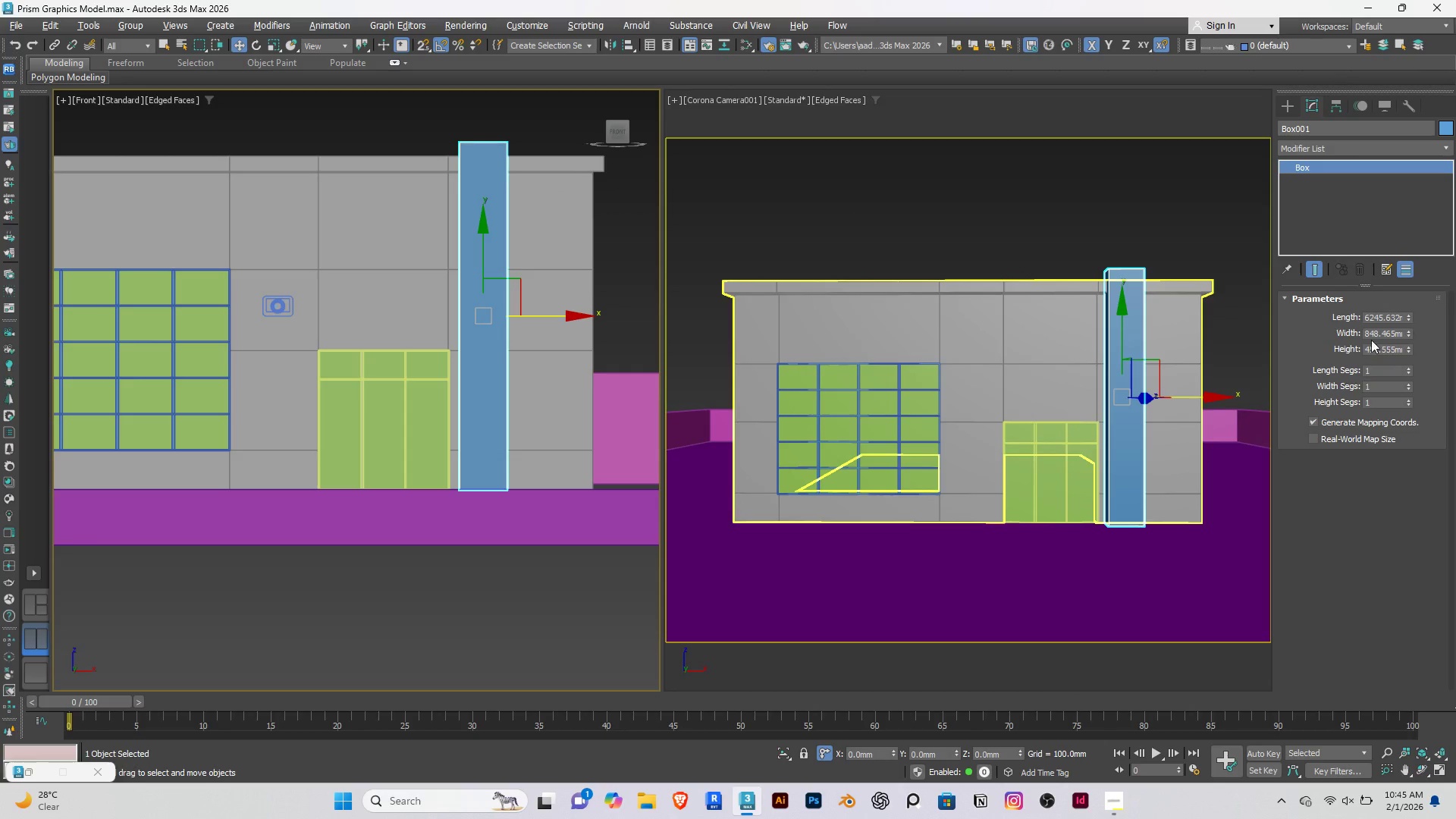 
double_click([1381, 333])
 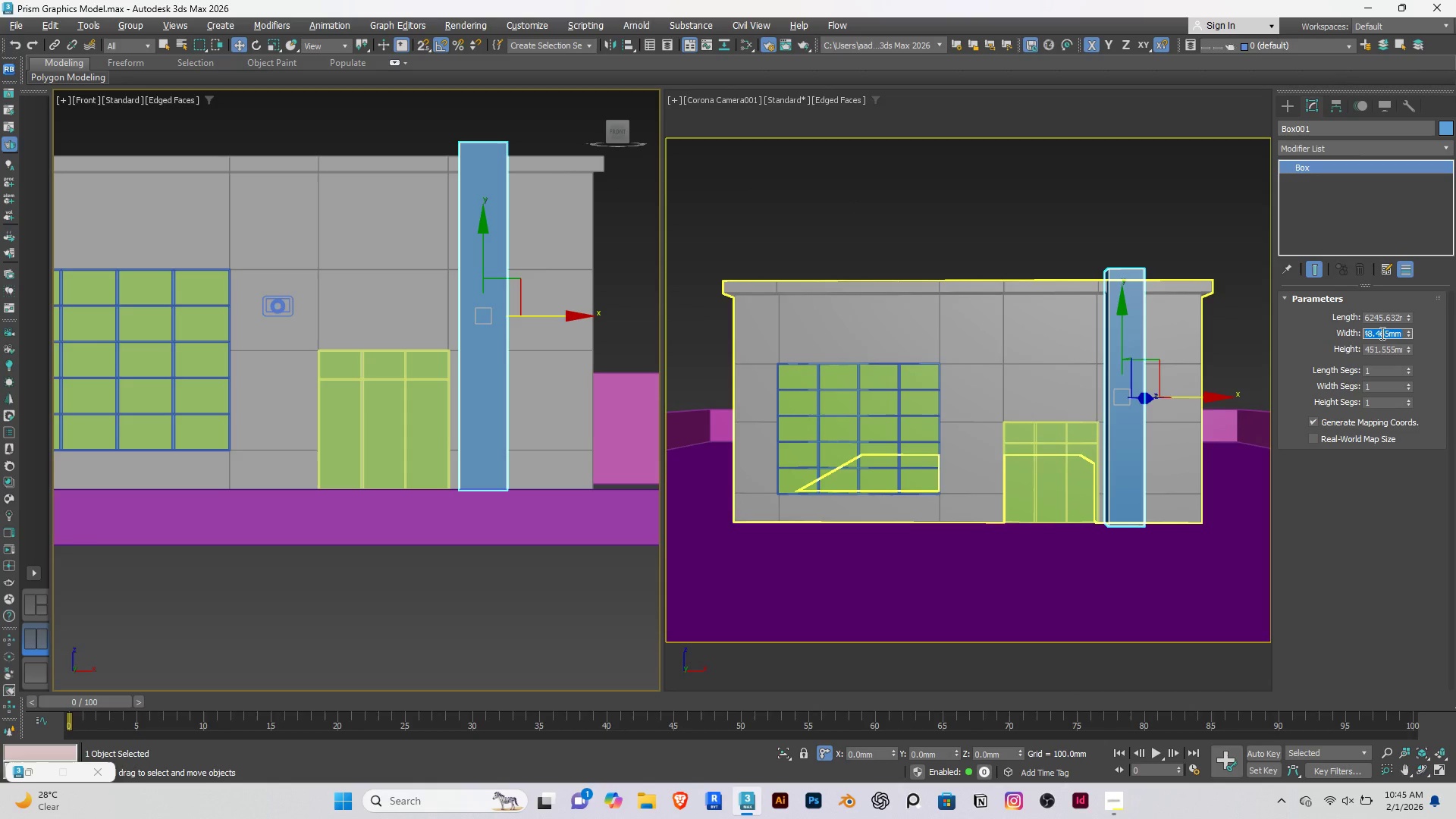 
type(1000)
 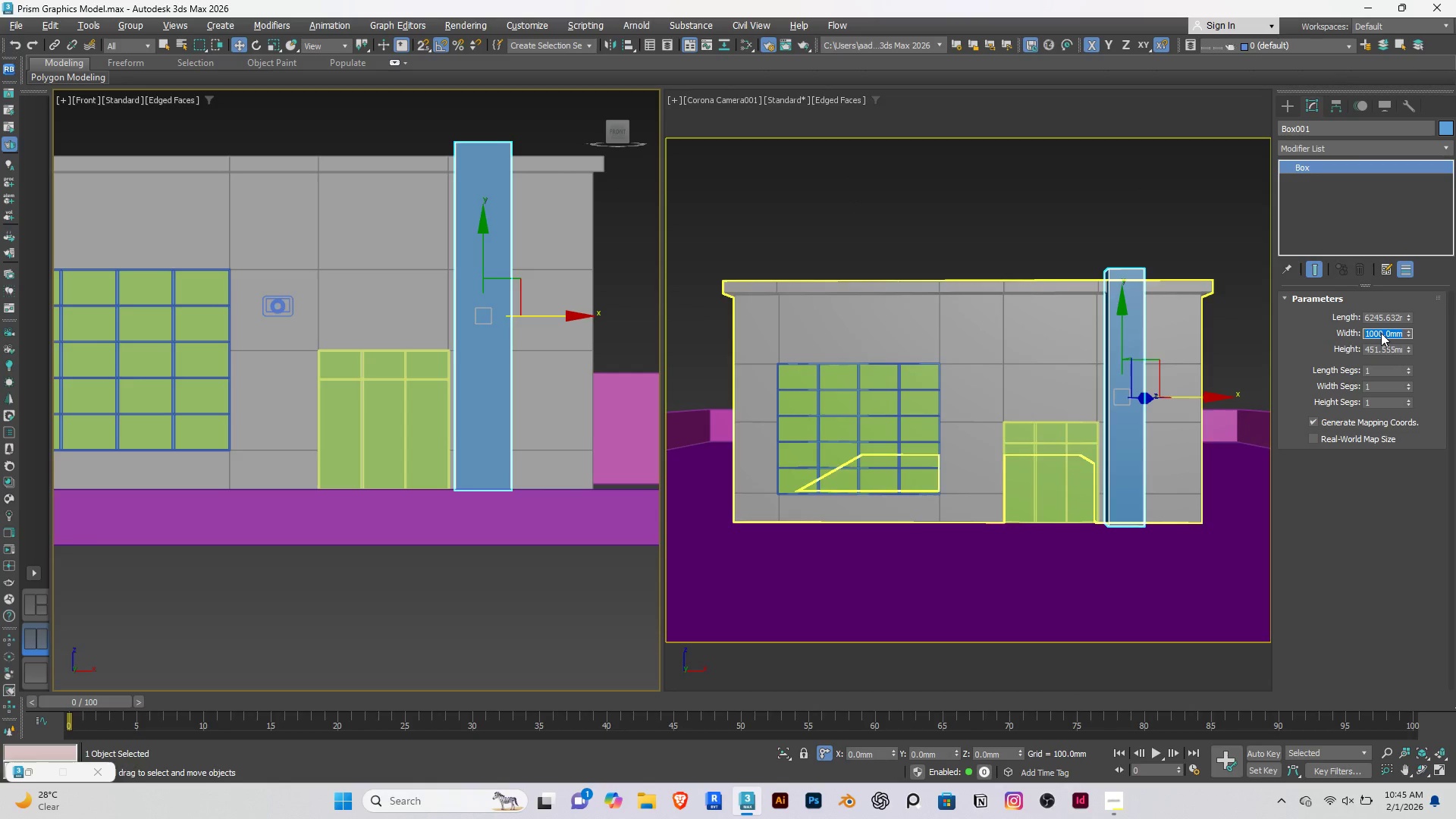 
key(Enter)
 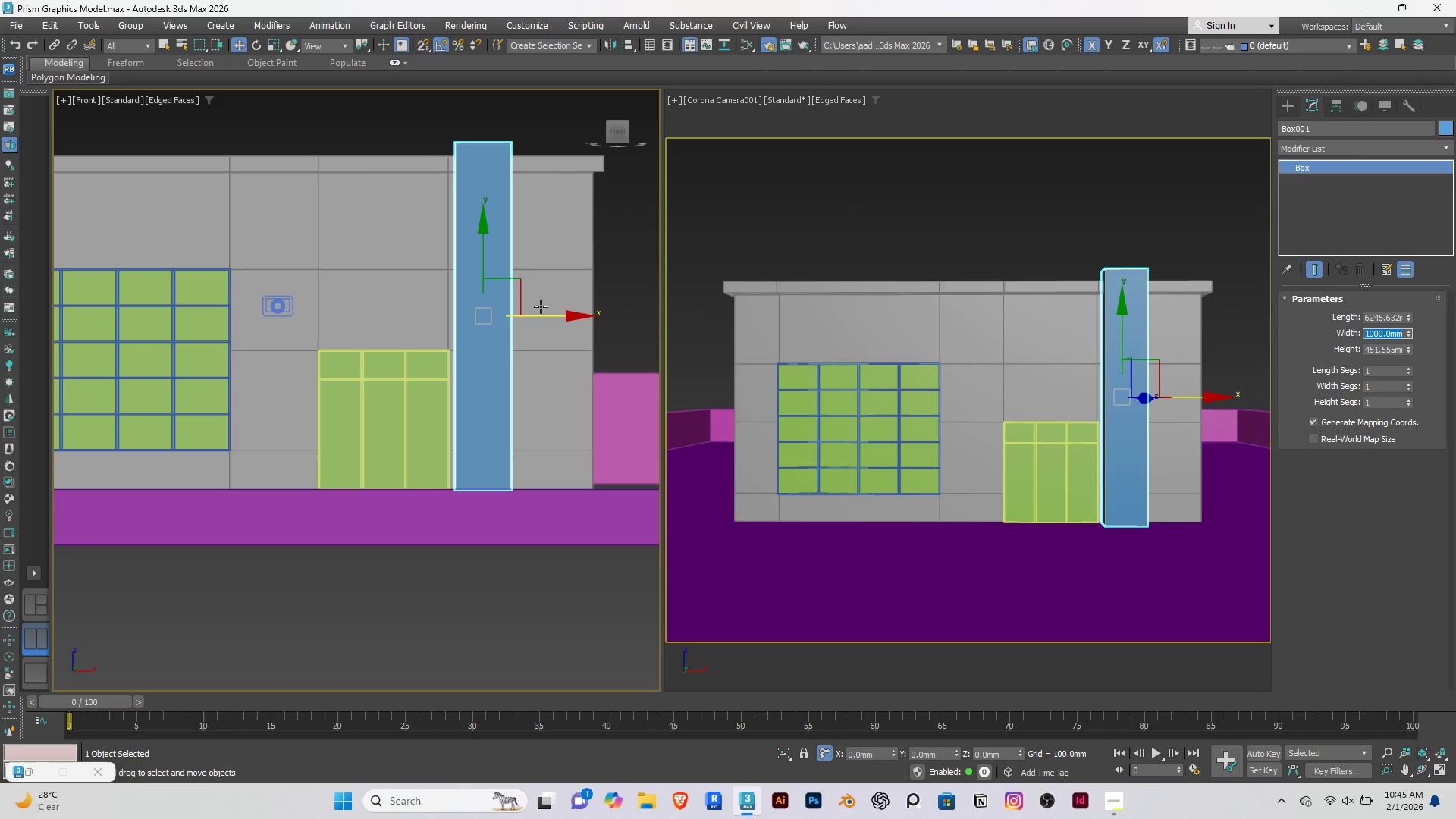 
left_click_drag(start_coordinate=[544, 315], to_coordinate=[552, 315])
 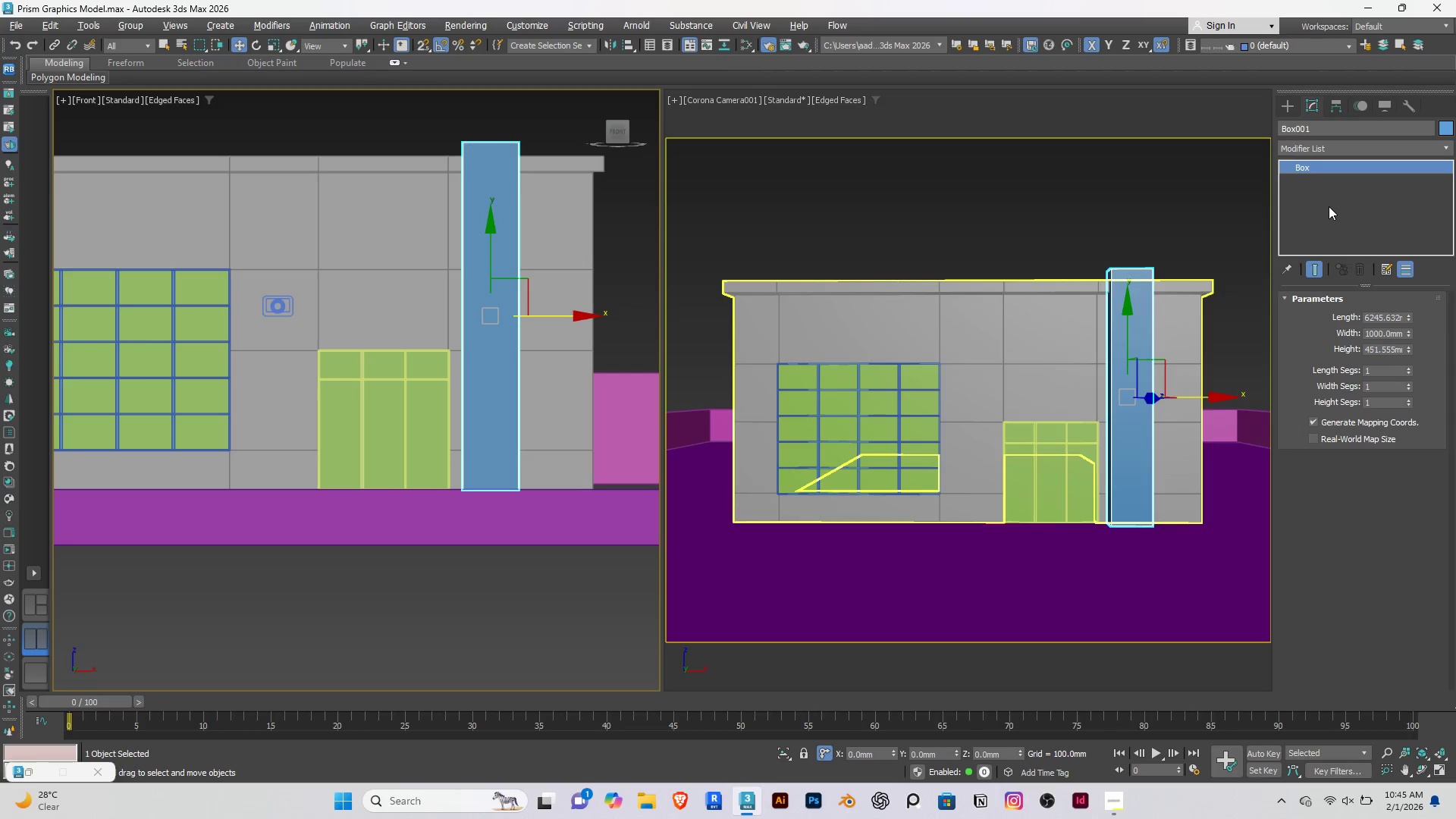 
right_click([1329, 206])
 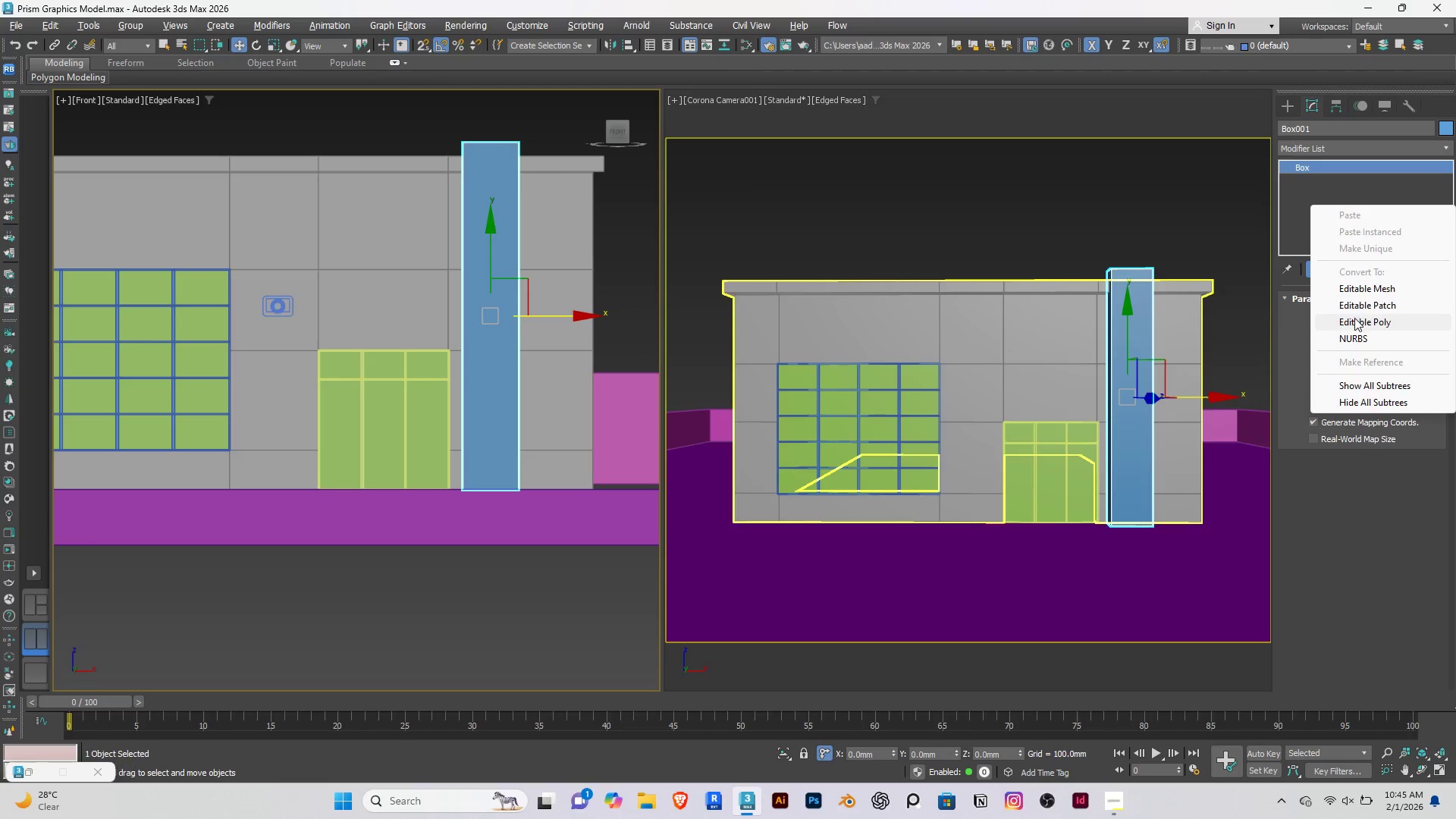 
left_click([1354, 318])
 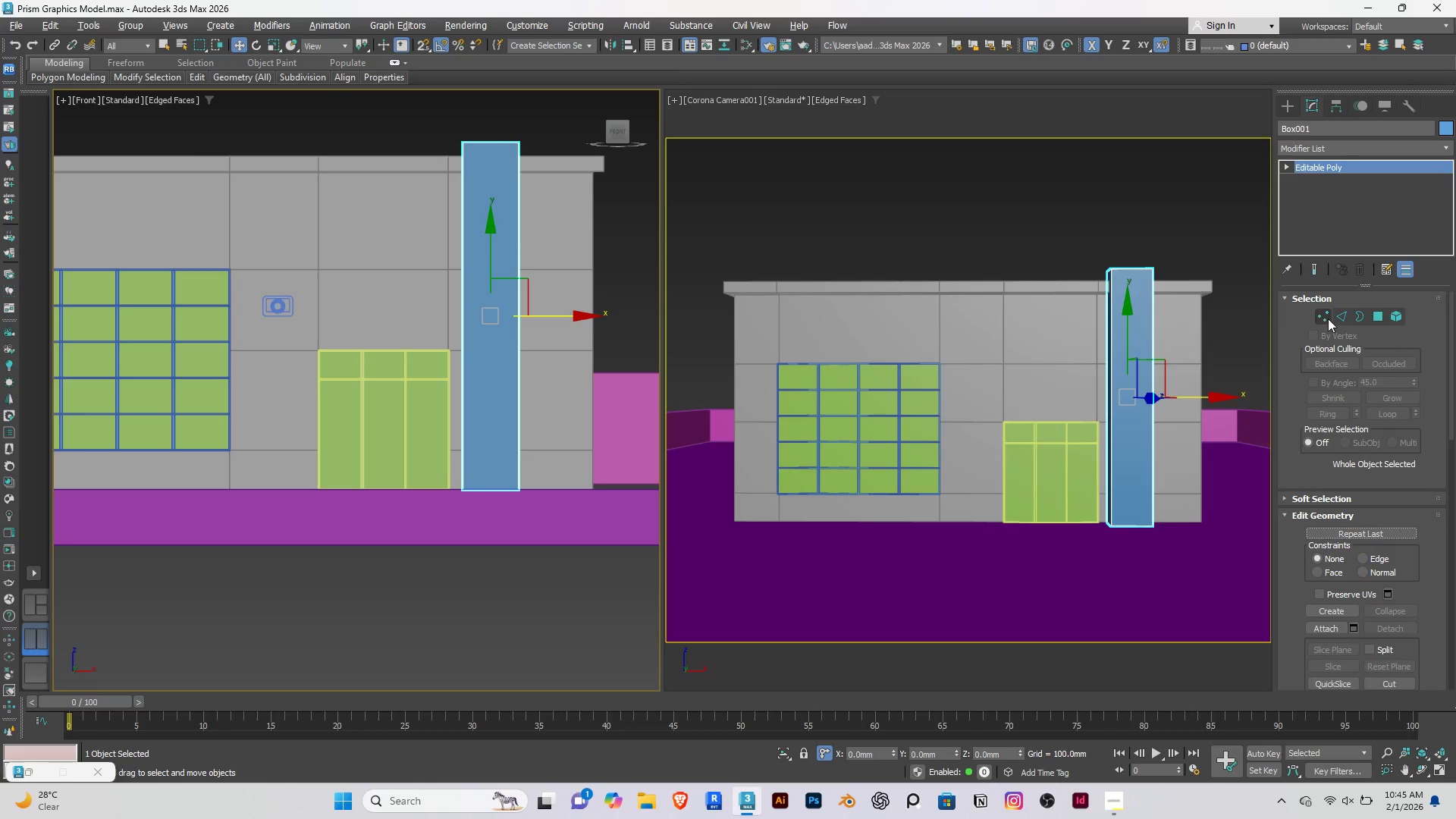 
left_click([1340, 313])
 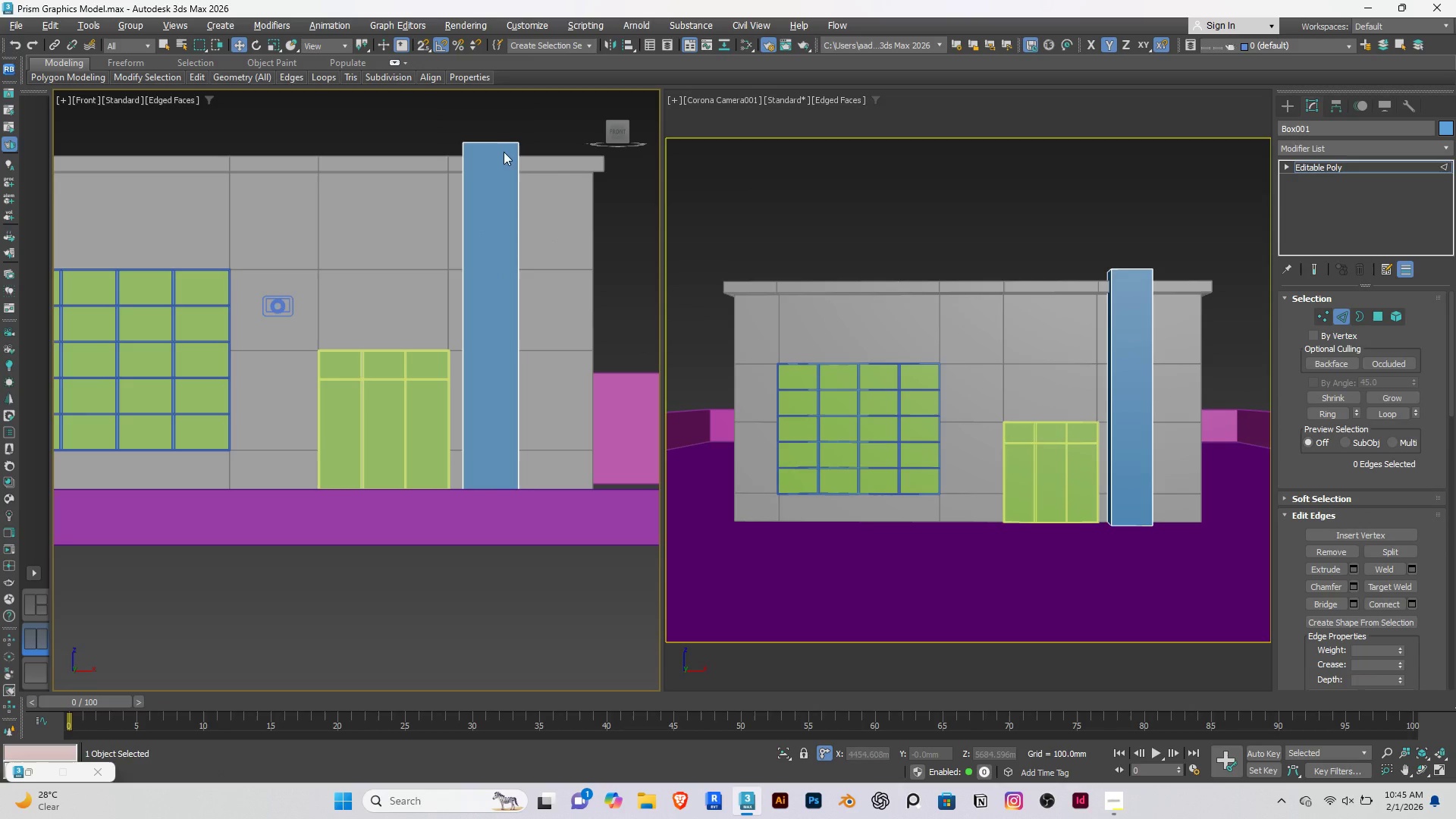 
left_click([500, 140])
 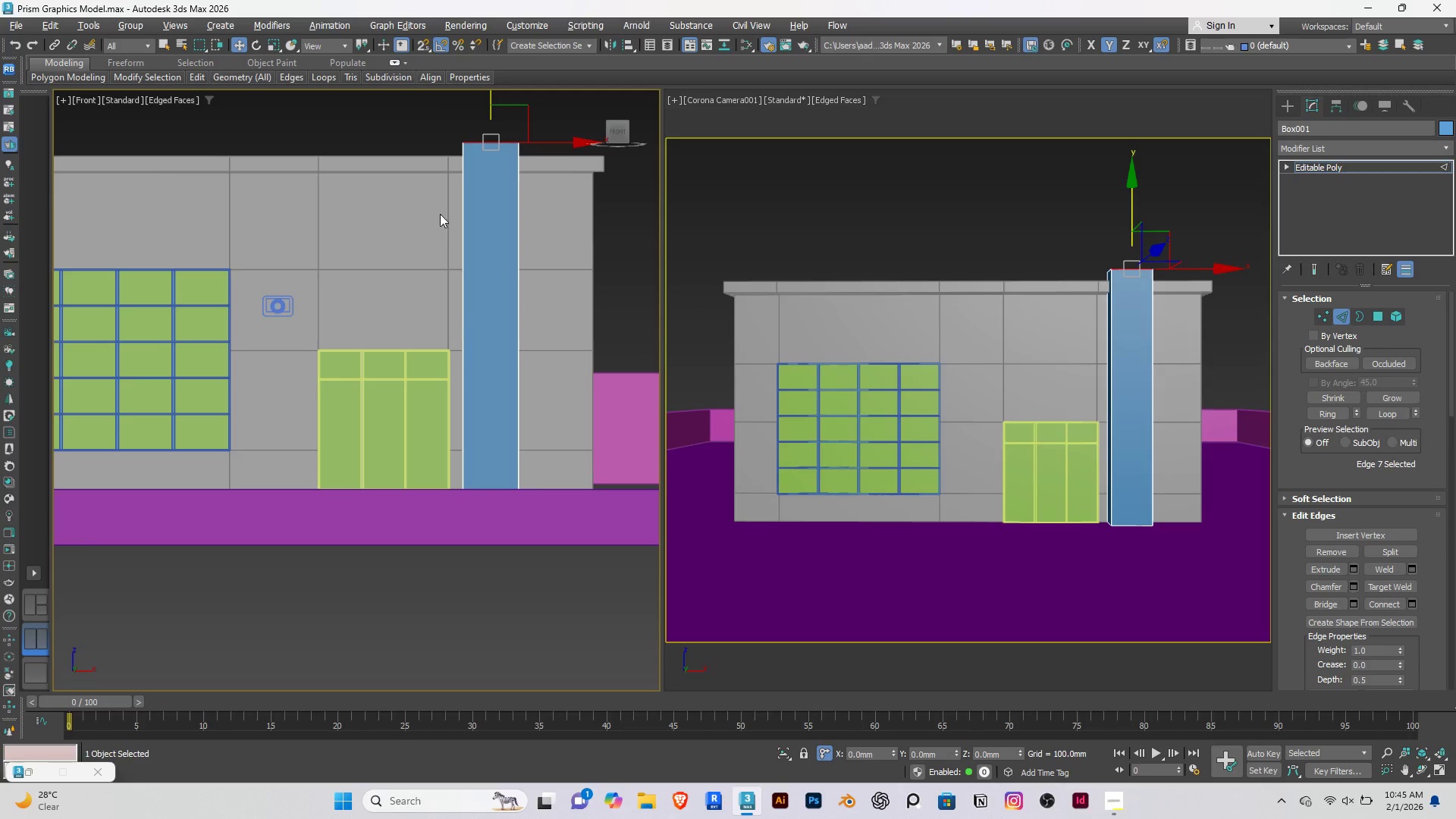 
left_click([406, 130])
 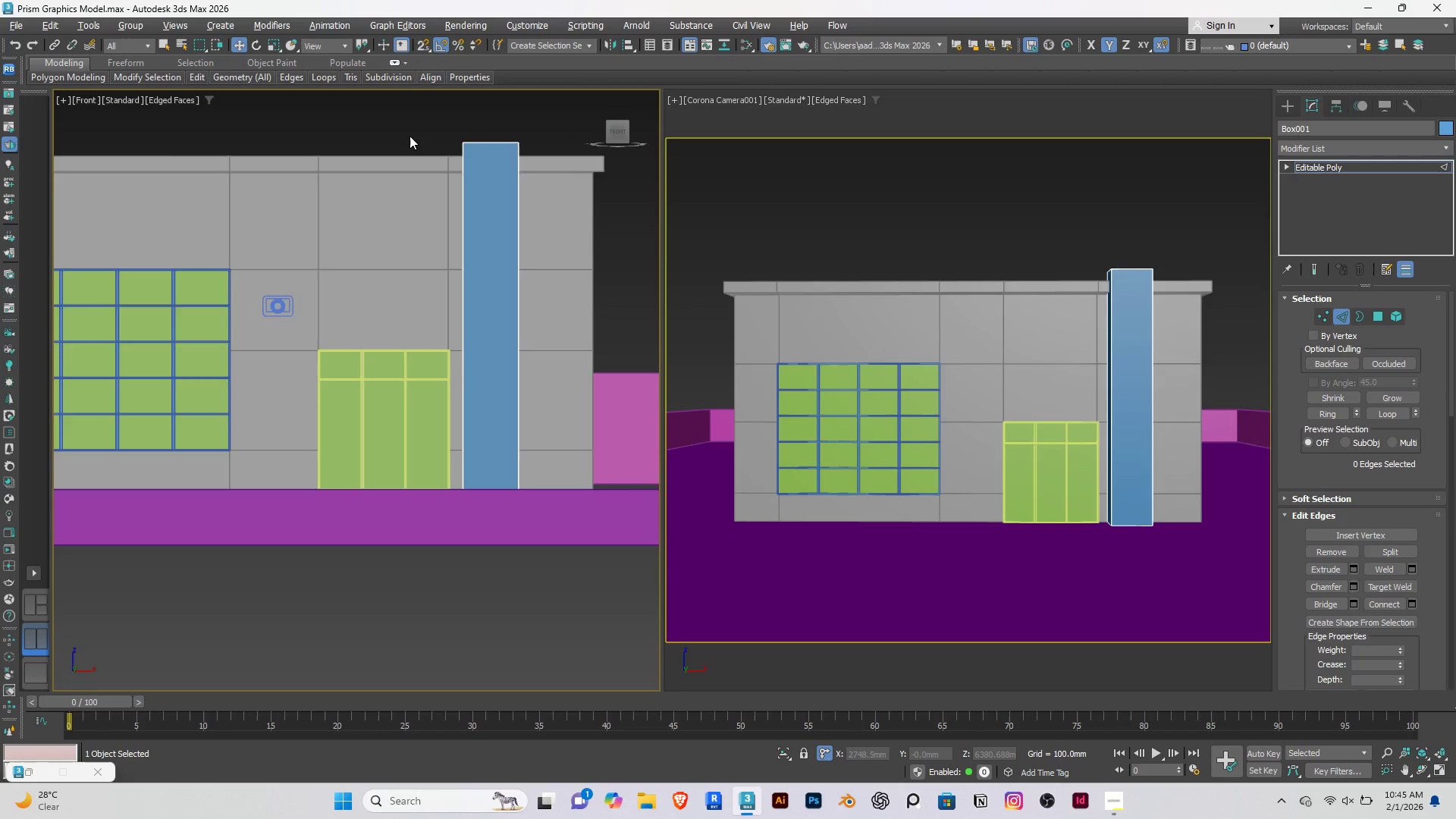 
scroll: coordinate [410, 136], scroll_direction: down, amount: 2.0
 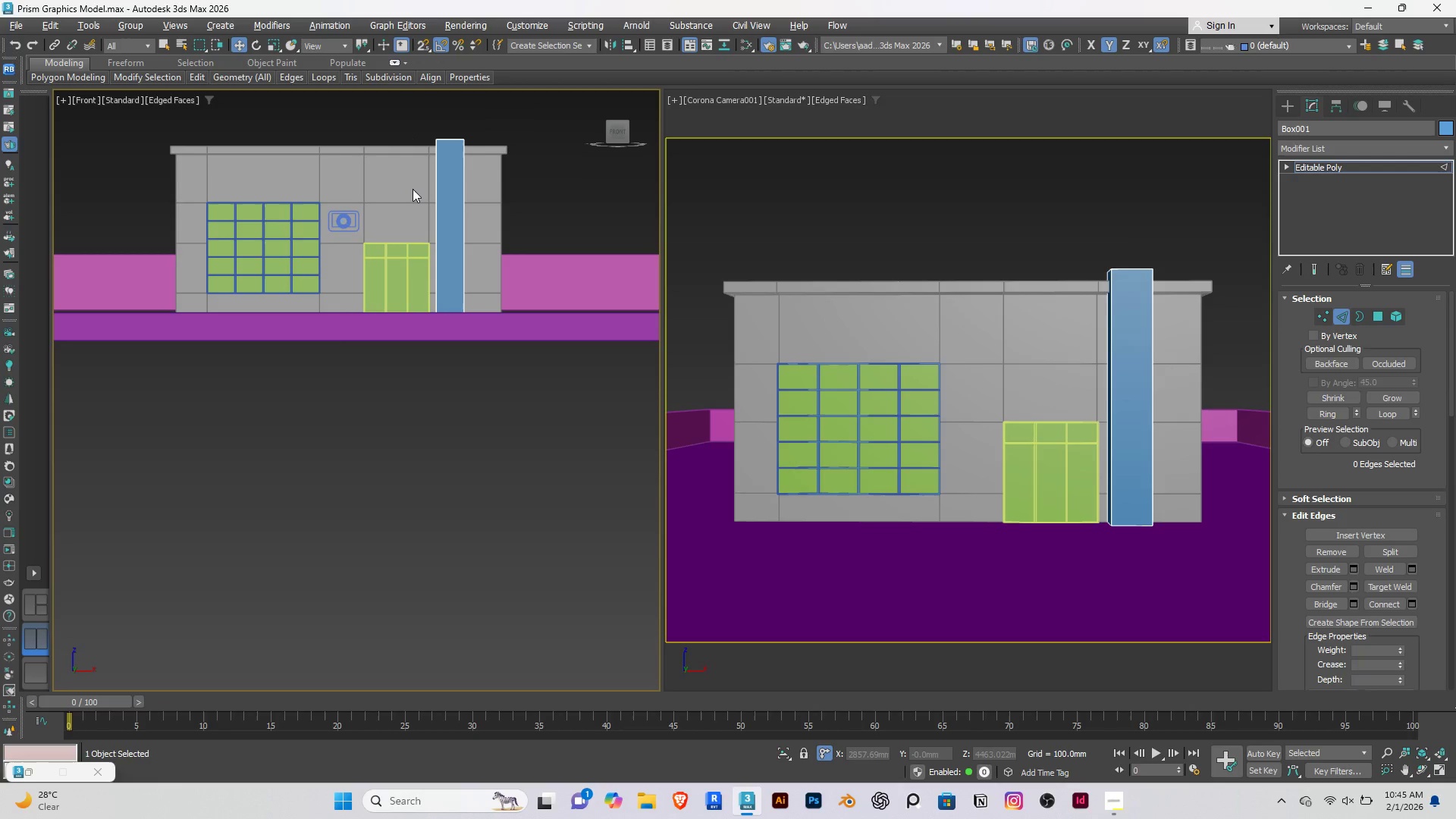 
key(Alt+Q)
 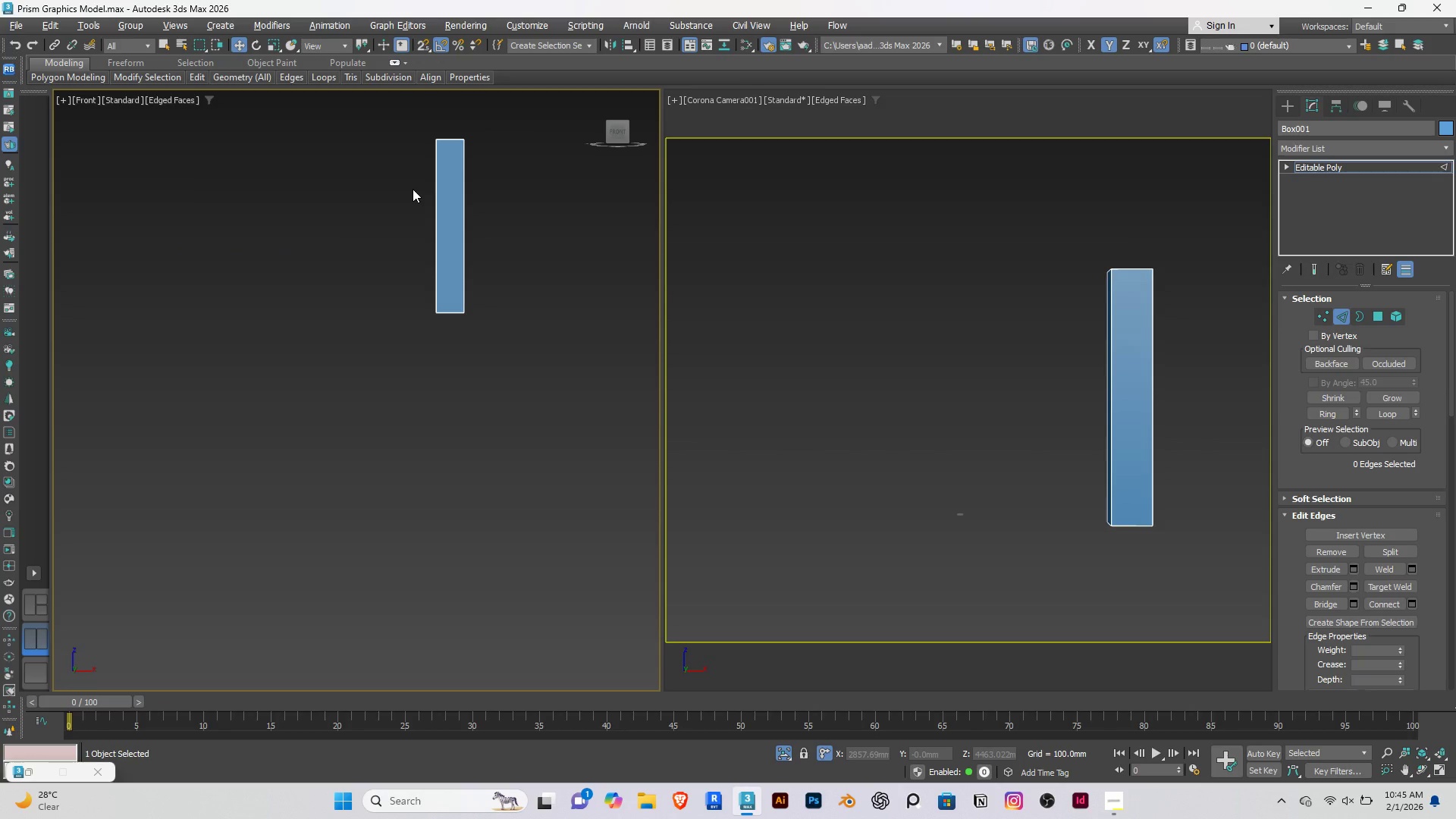 
key(Alt+Q)
 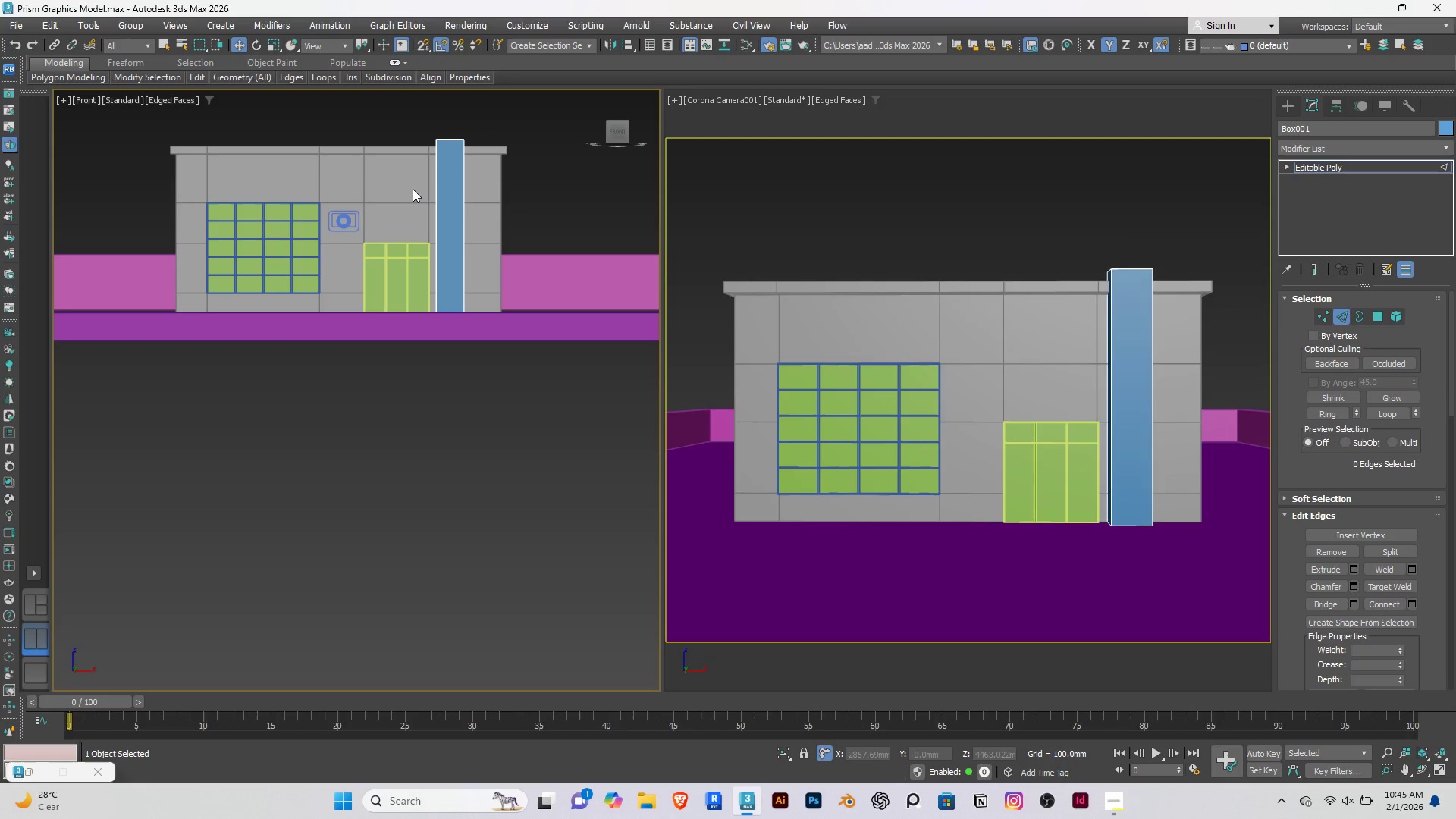 
key(Alt+AltLeft)
 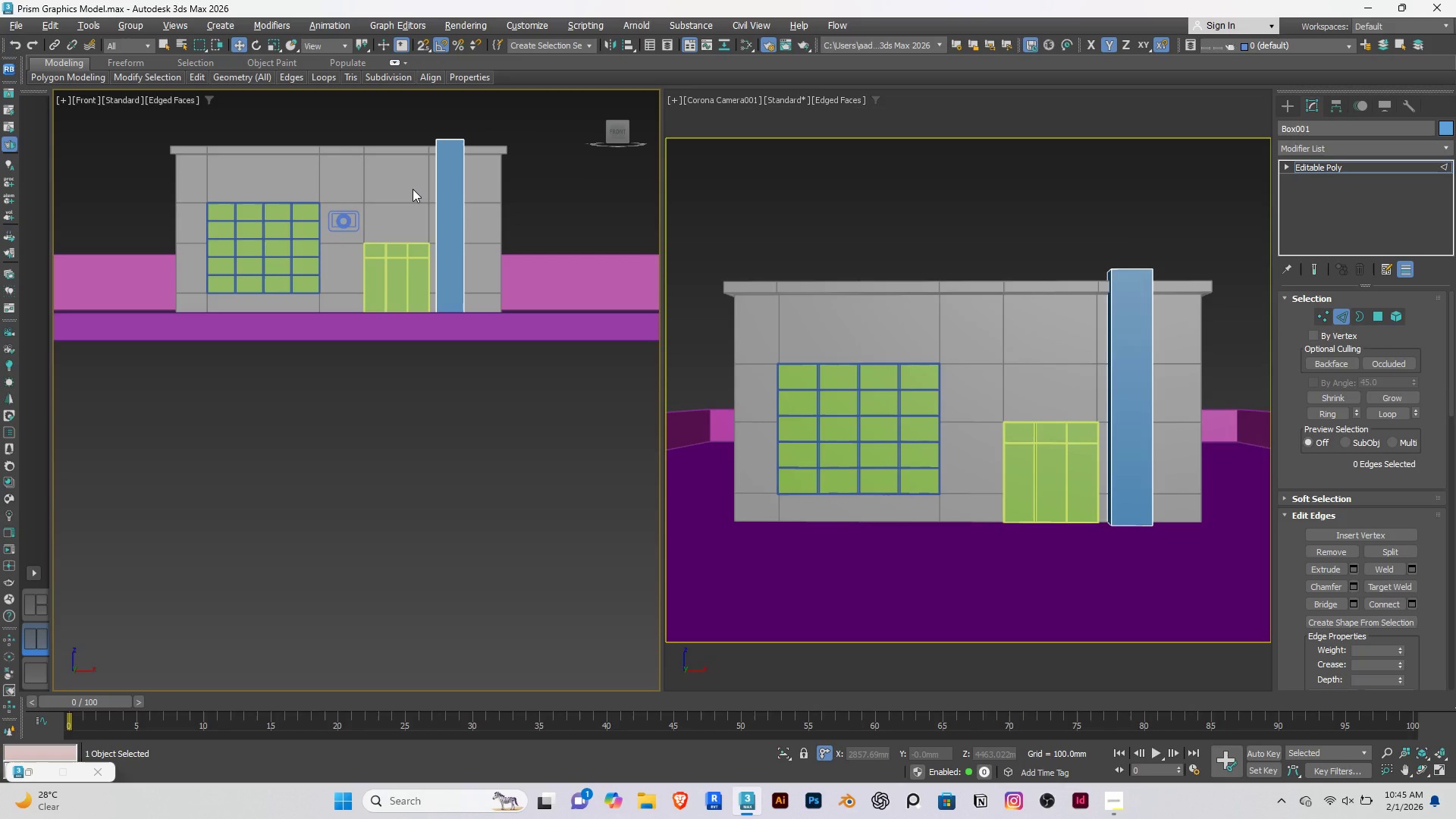 
key(Alt+W)
 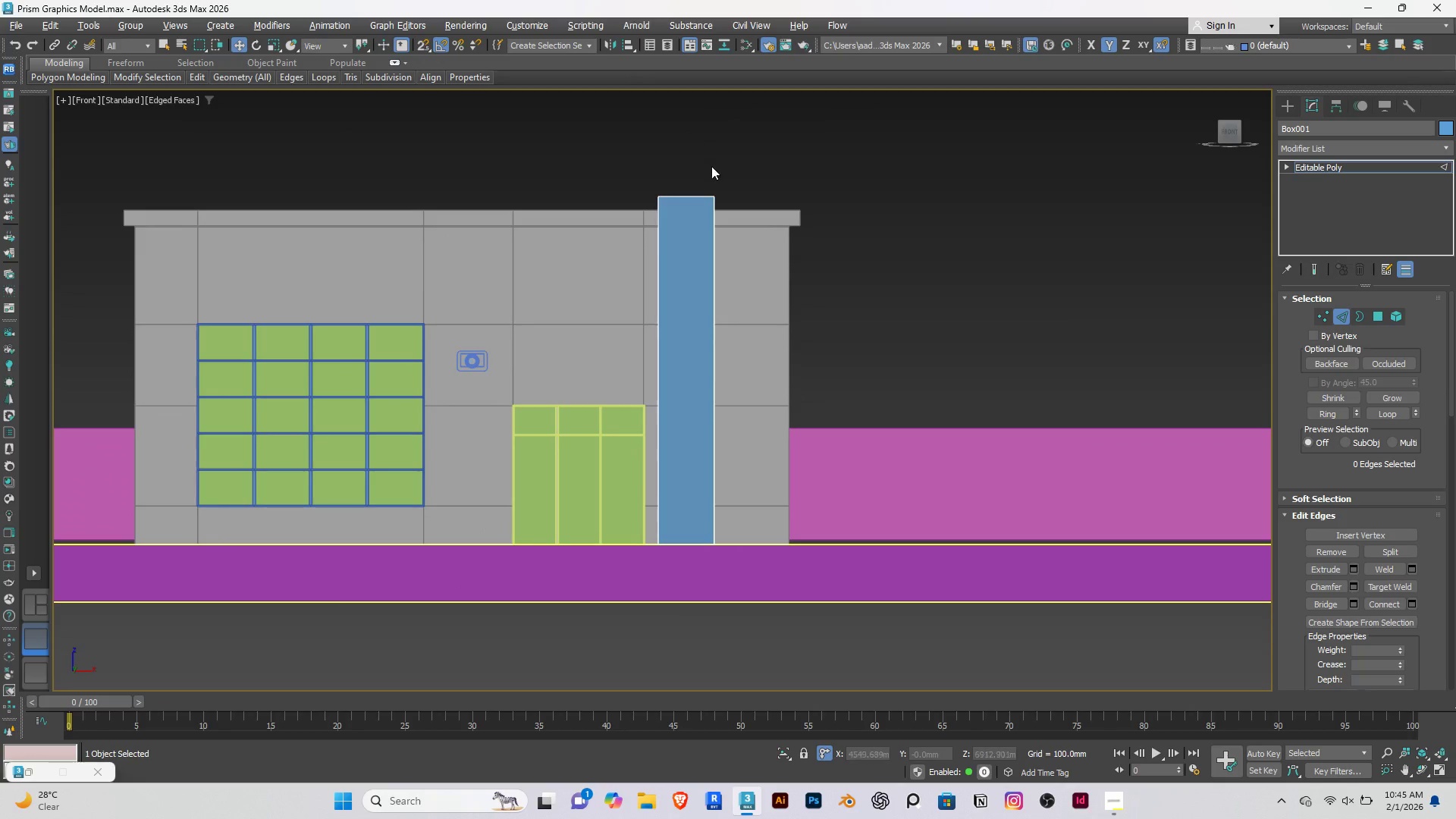 
left_click([701, 143])
 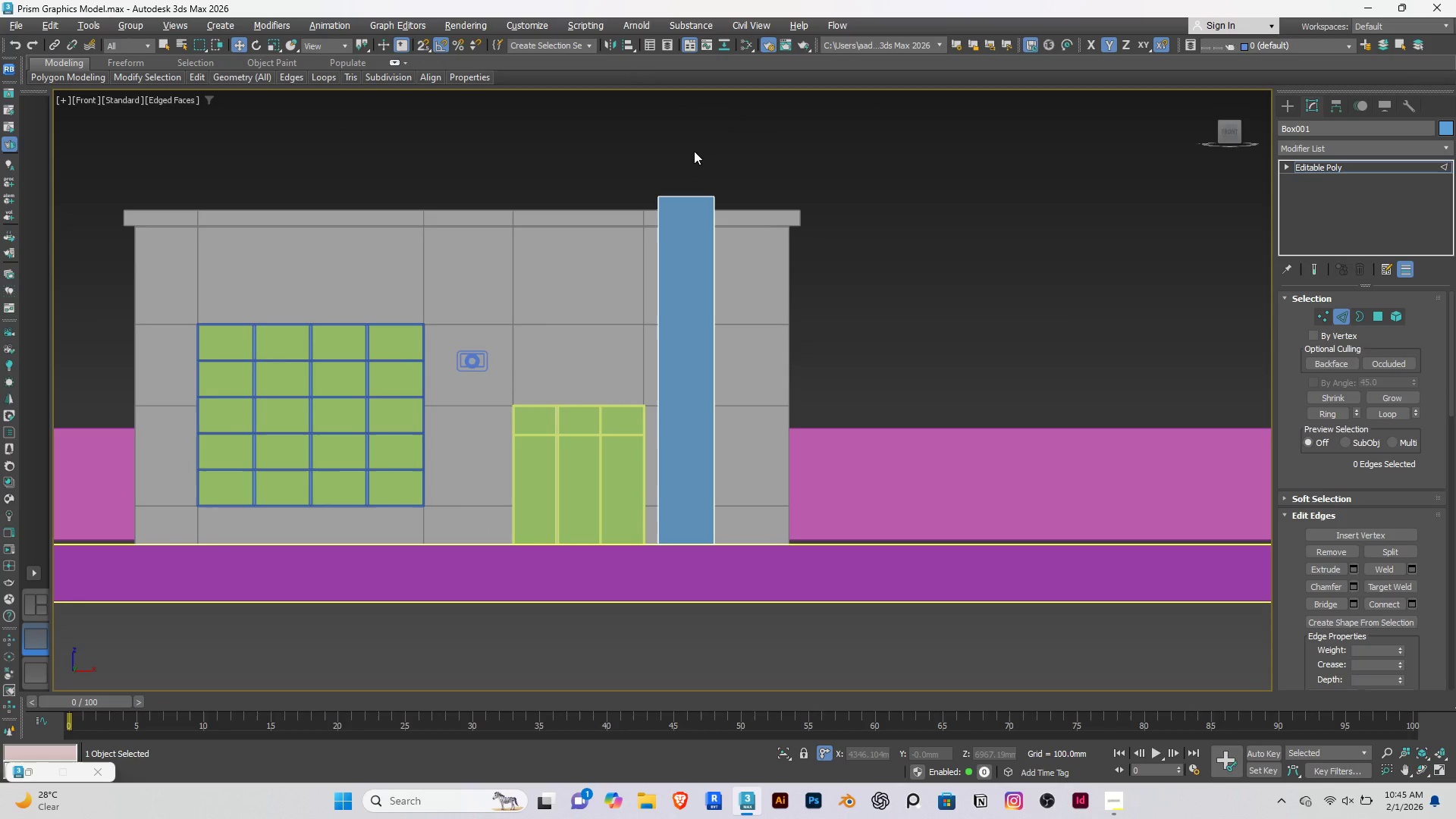 
left_click_drag(start_coordinate=[694, 145], to_coordinate=[683, 568])
 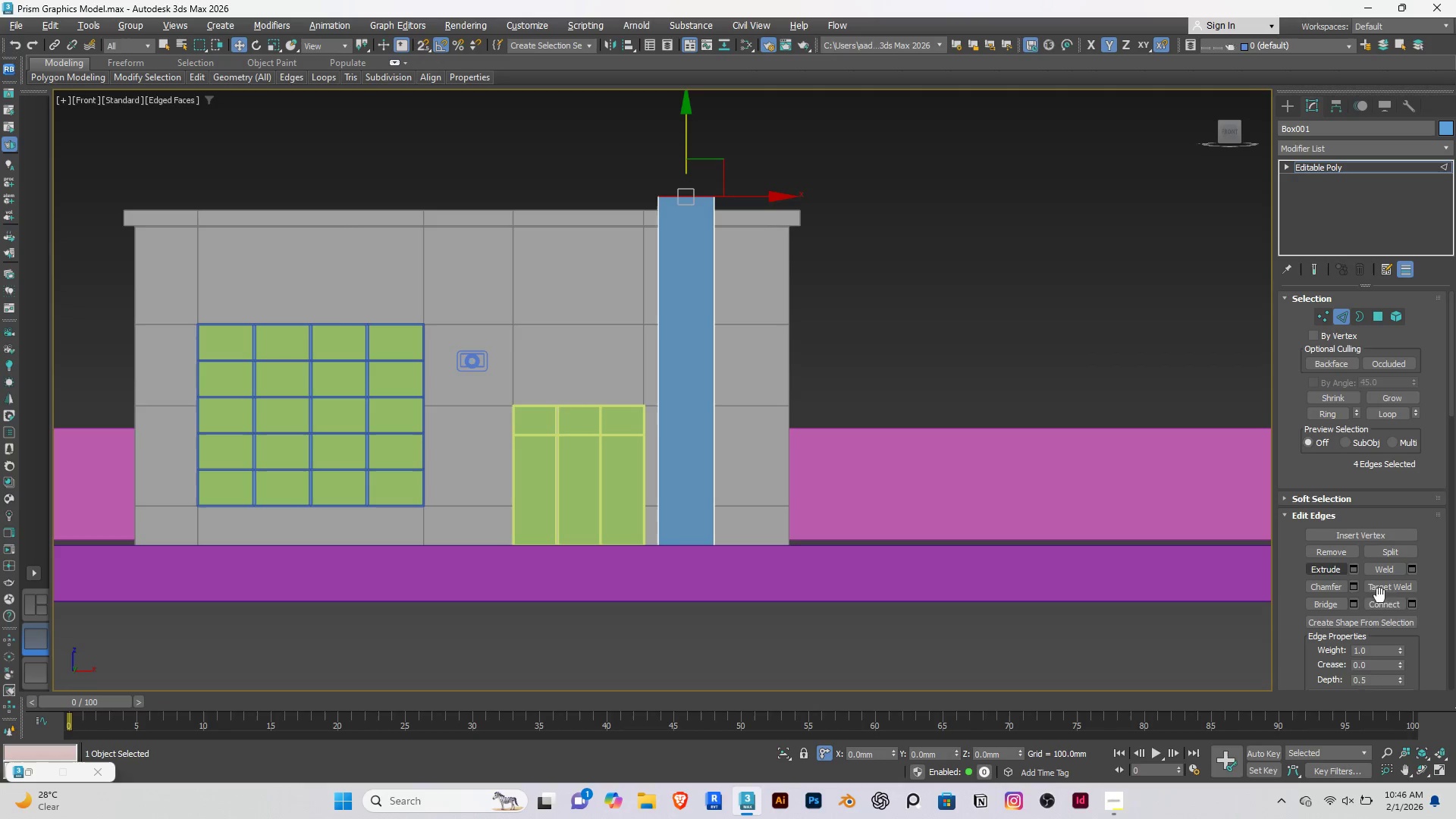 
left_click([1417, 607])
 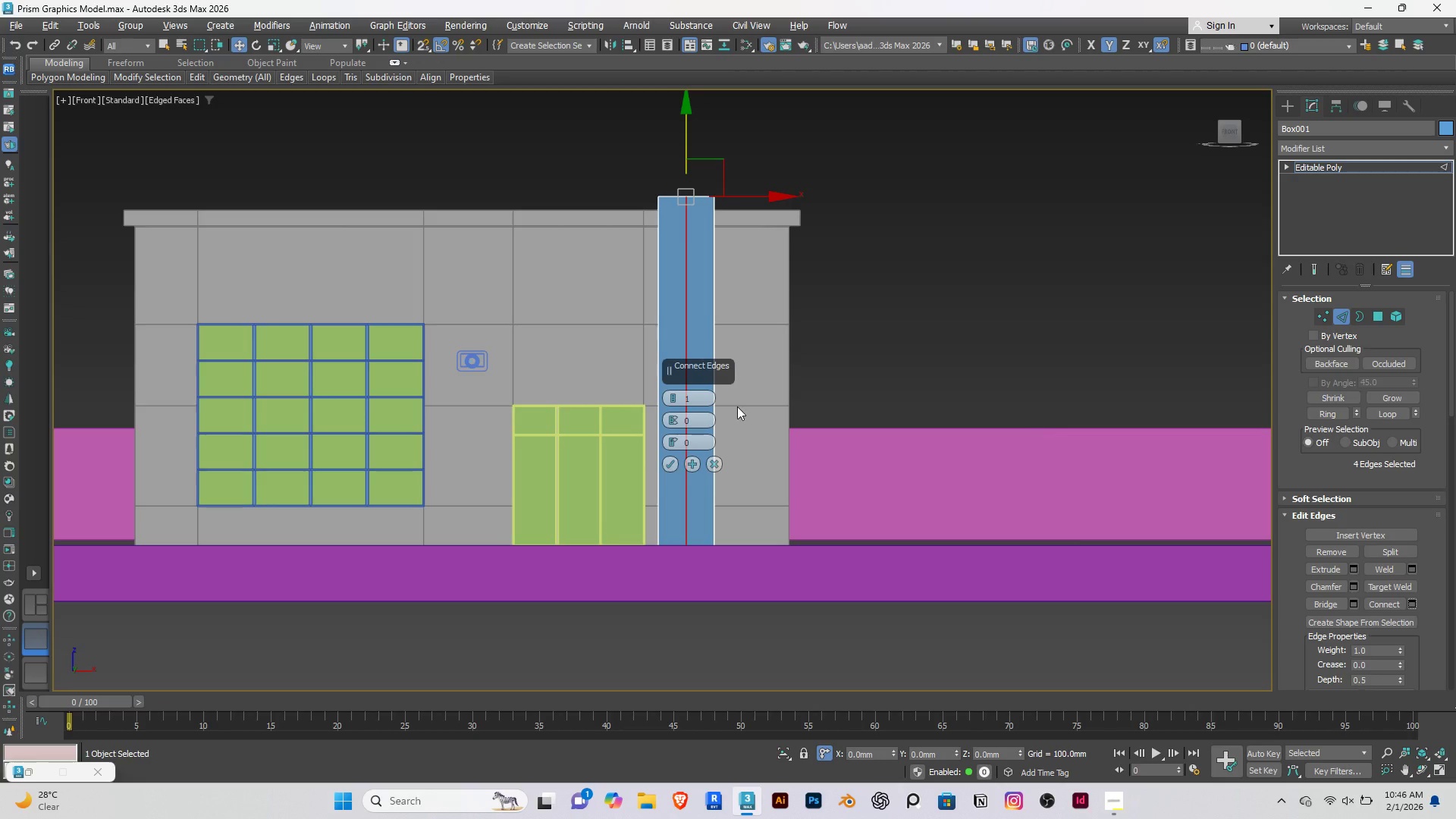 
scroll: coordinate [617, 384], scroll_direction: up, amount: 7.0
 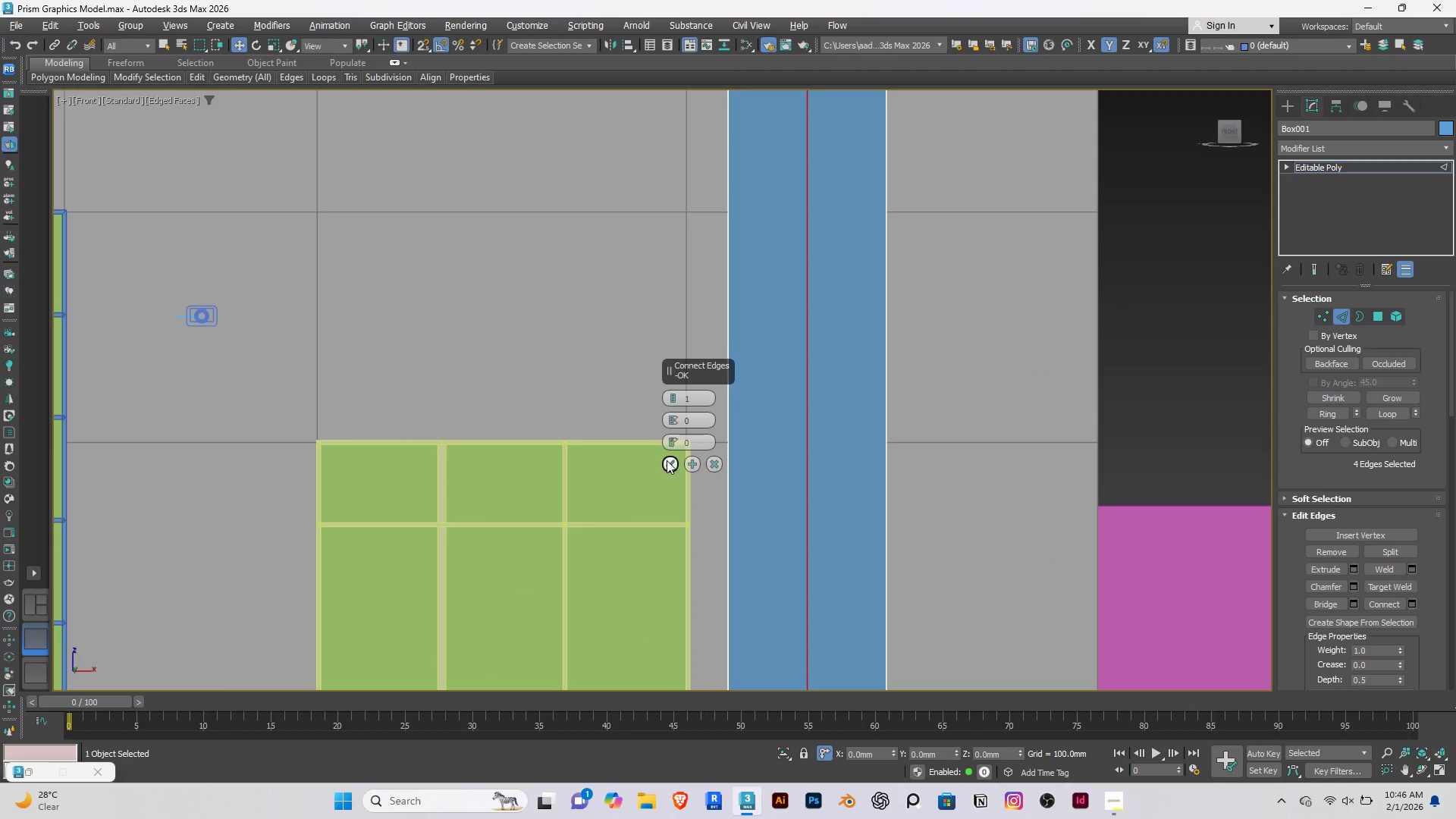 
left_click([667, 463])
 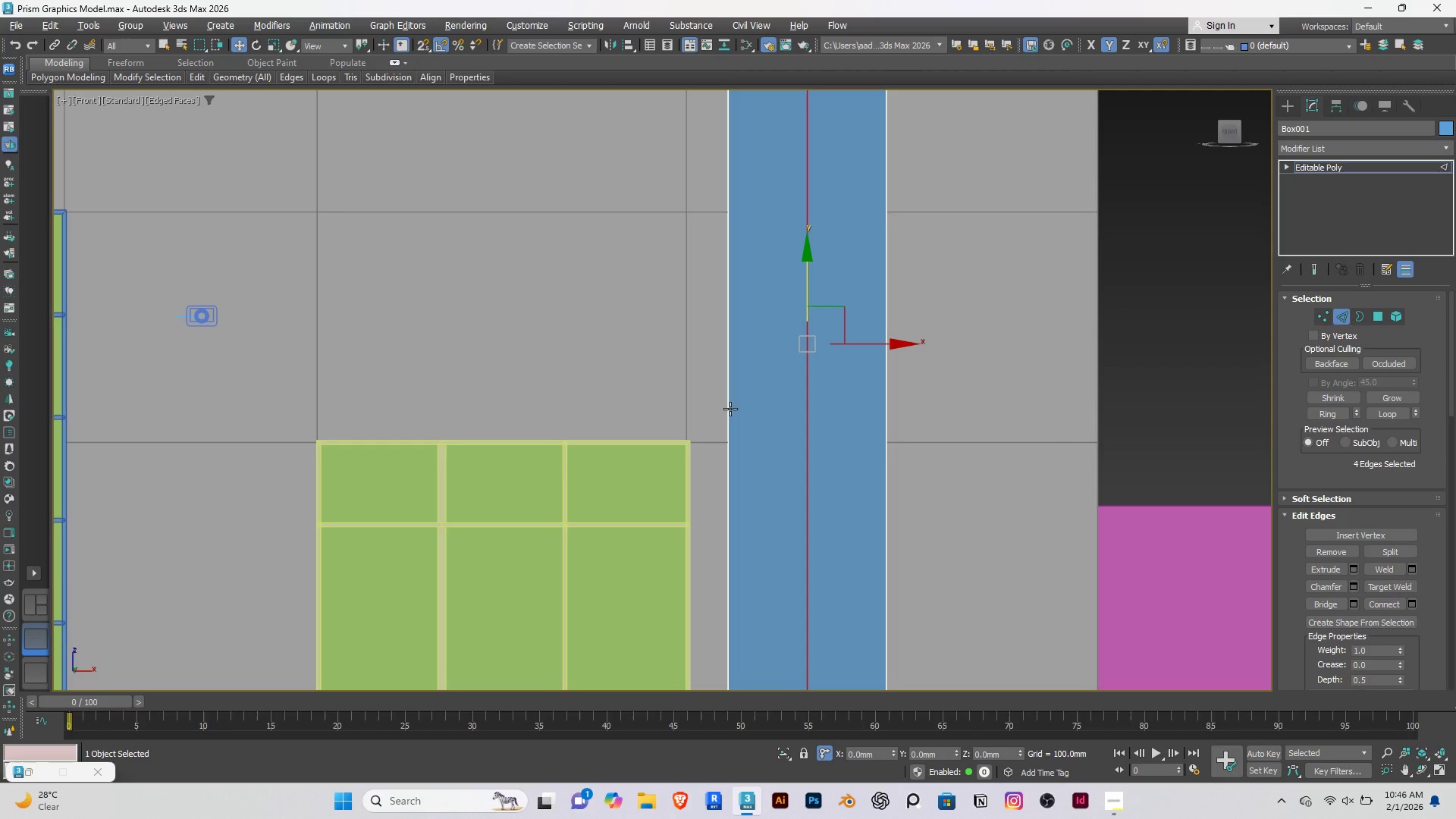 
wait(5.97)
 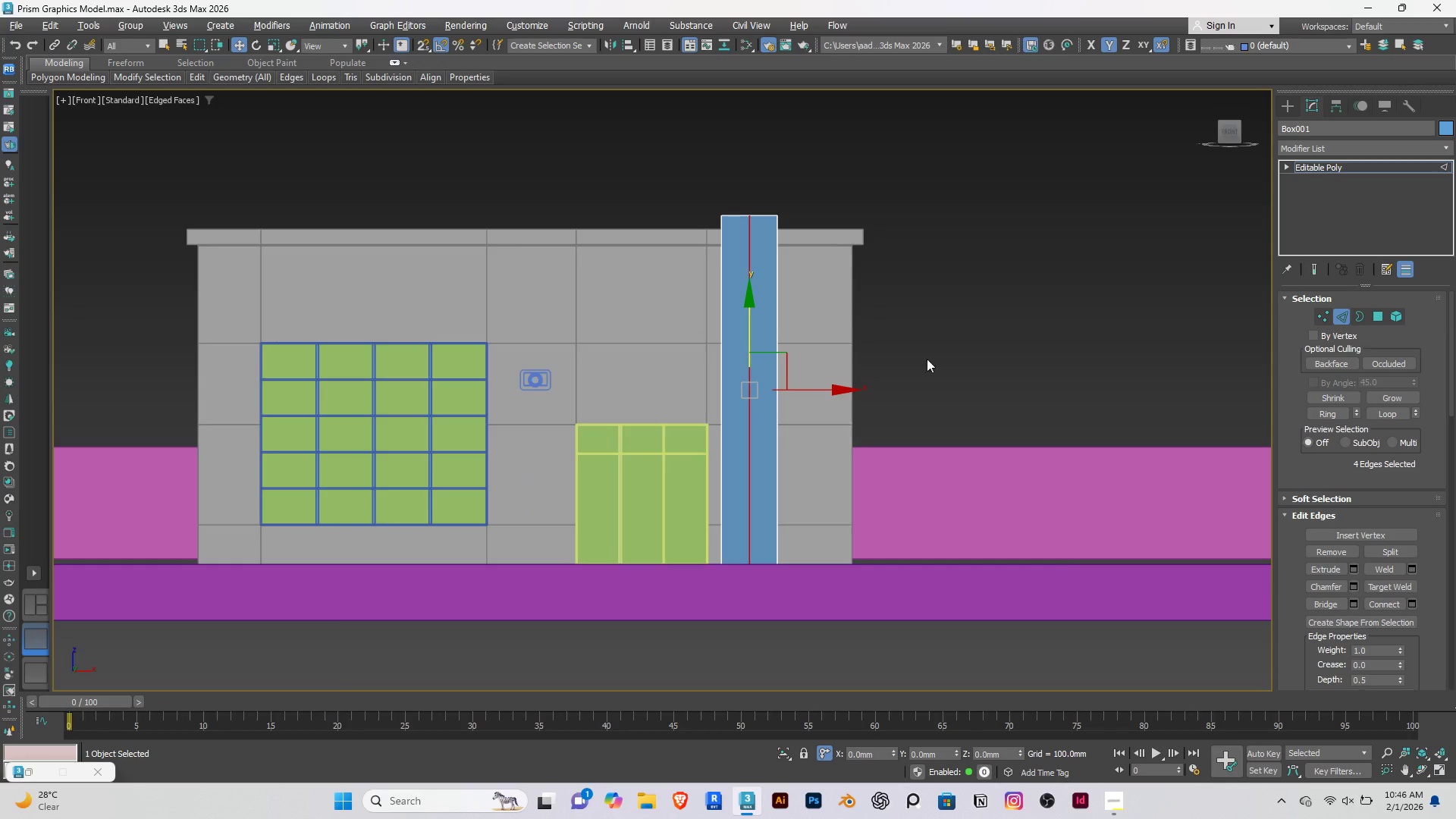 
left_click([938, 348])
 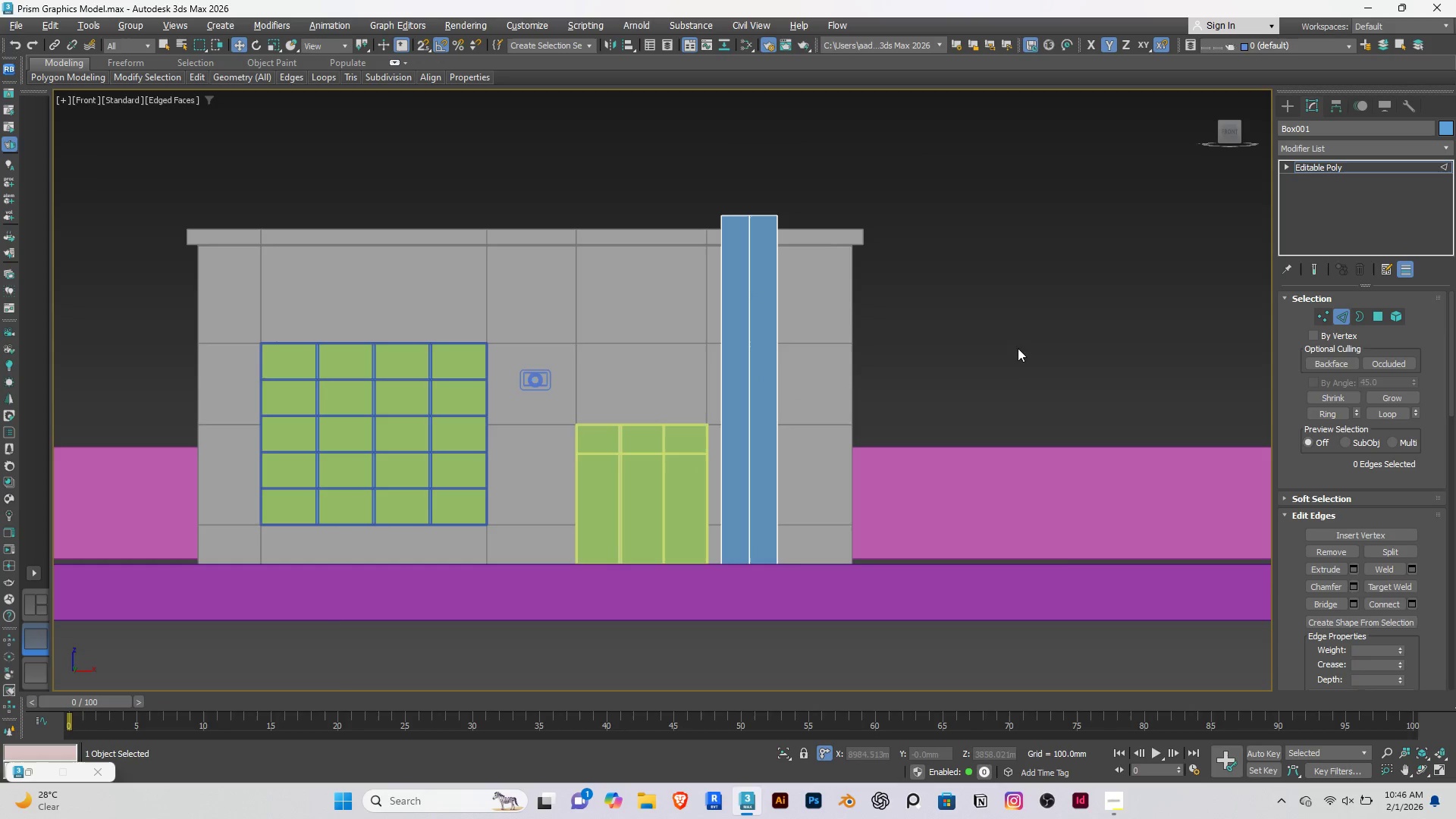 
scroll: coordinate [718, 415], scroll_direction: down, amount: 3.0
 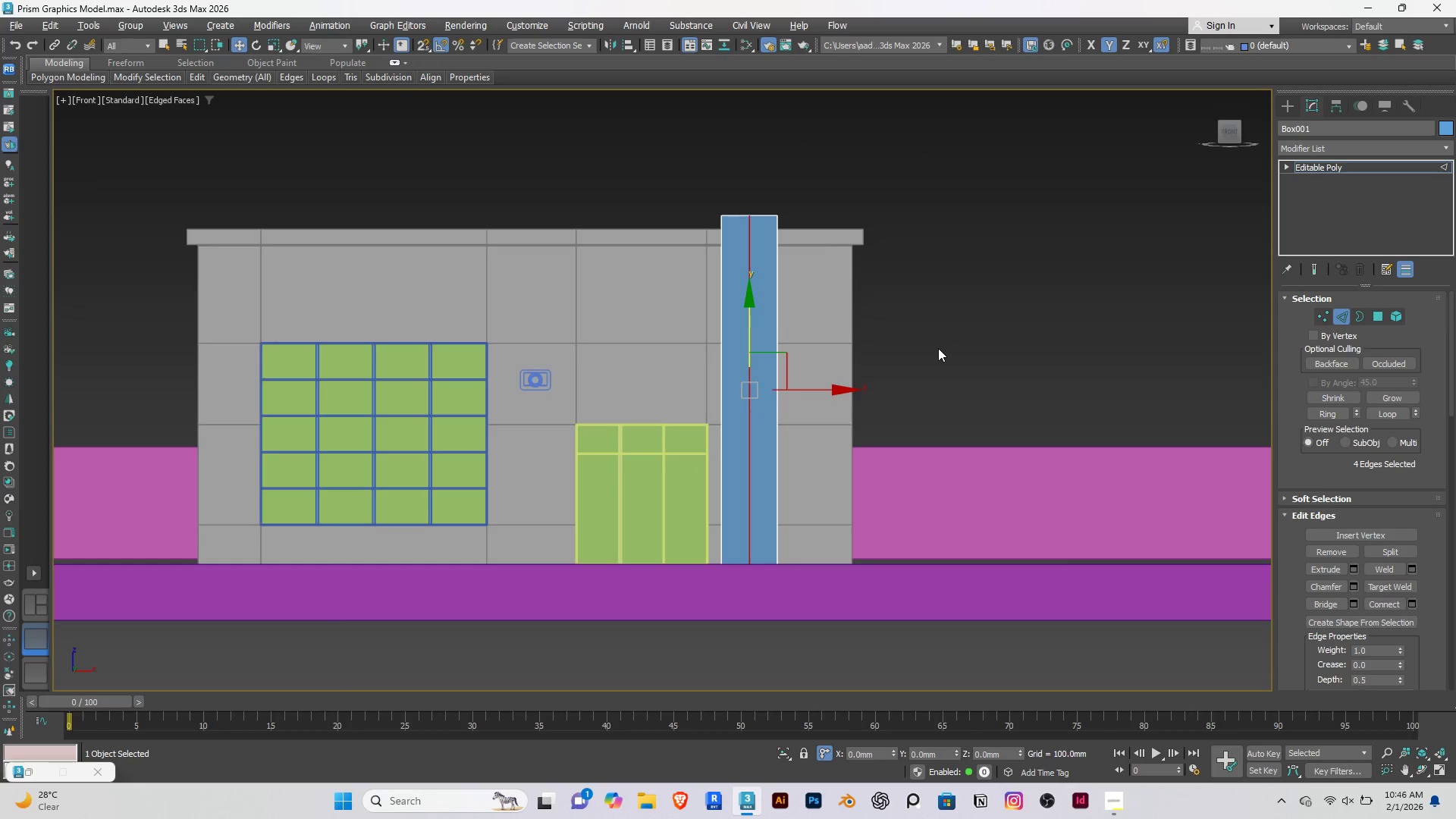 
left_click_drag(start_coordinate=[1018, 348], to_coordinate=[560, 460])
 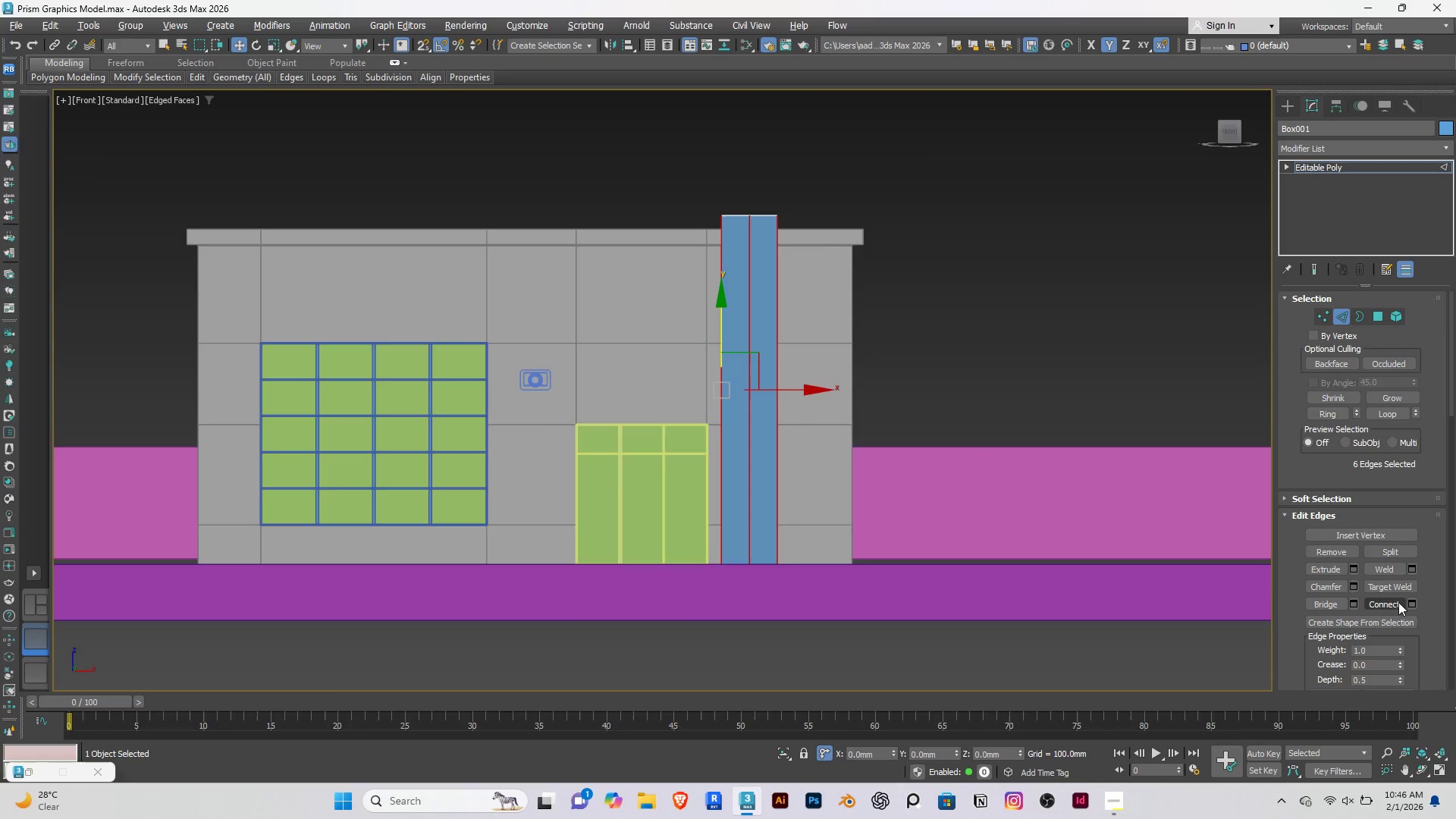 
left_click([1411, 605])
 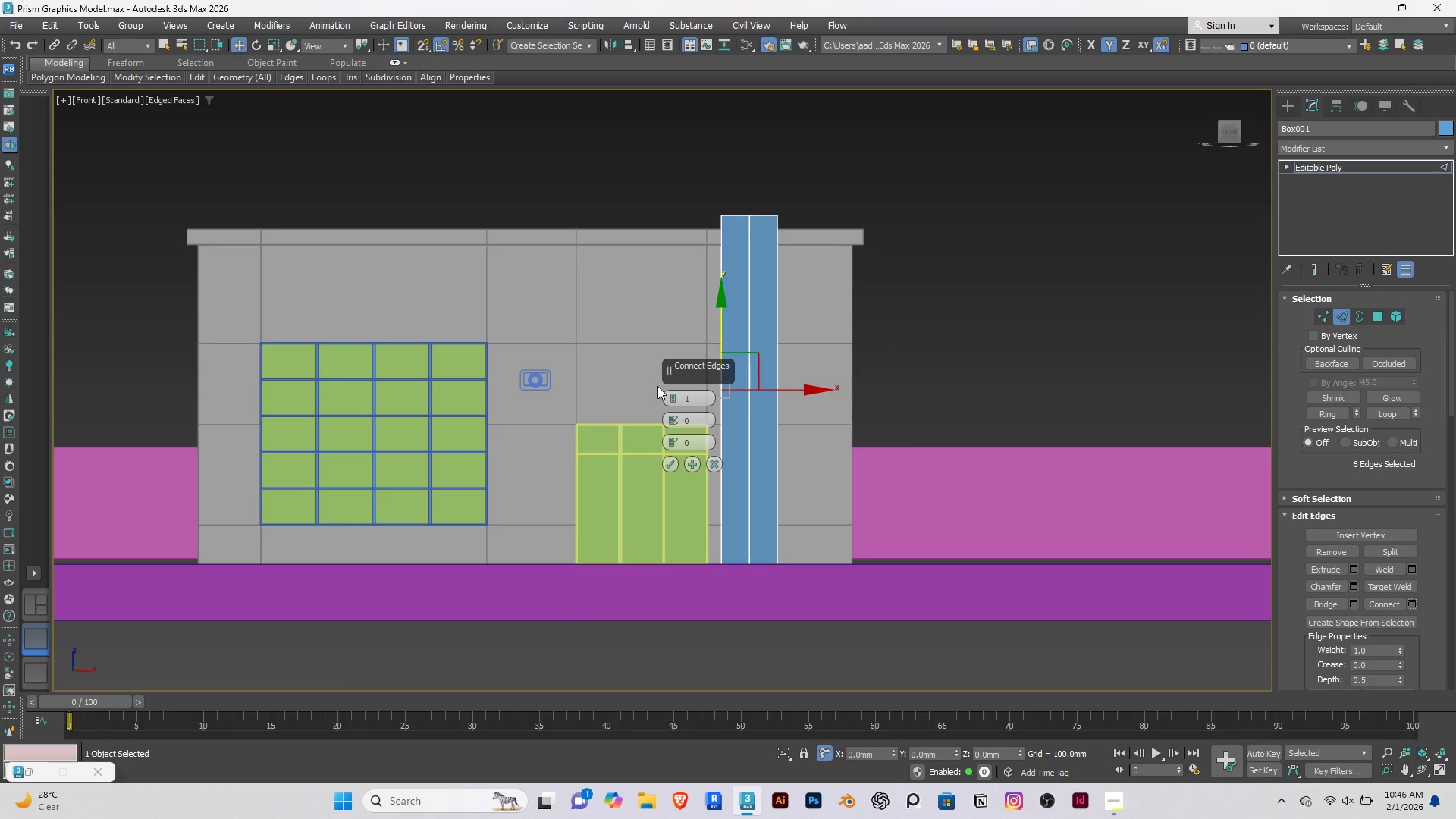 
scroll: coordinate [657, 386], scroll_direction: up, amount: 3.0
 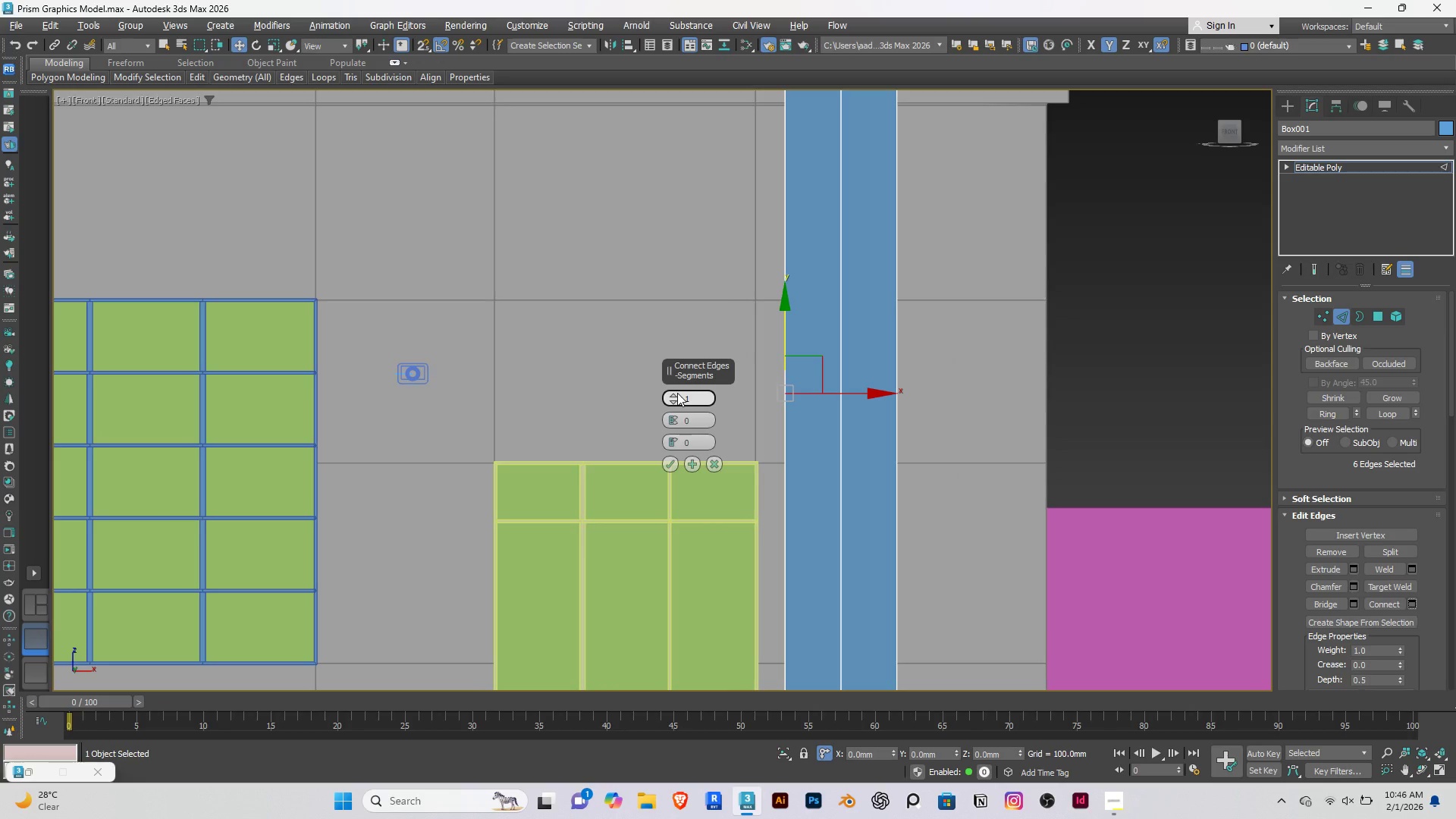 
left_click([673, 394])
 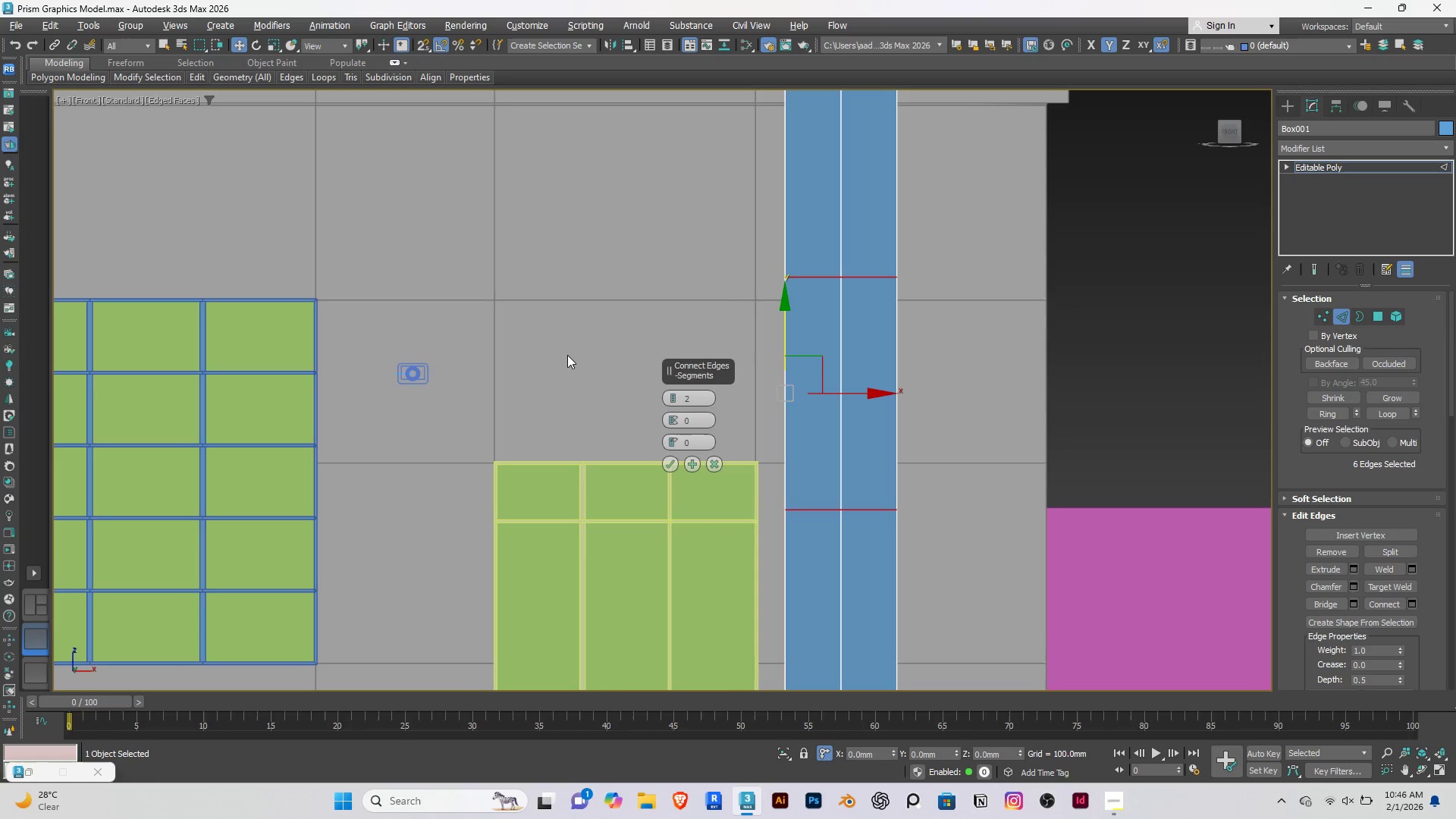 
scroll: coordinate [570, 356], scroll_direction: down, amount: 2.0
 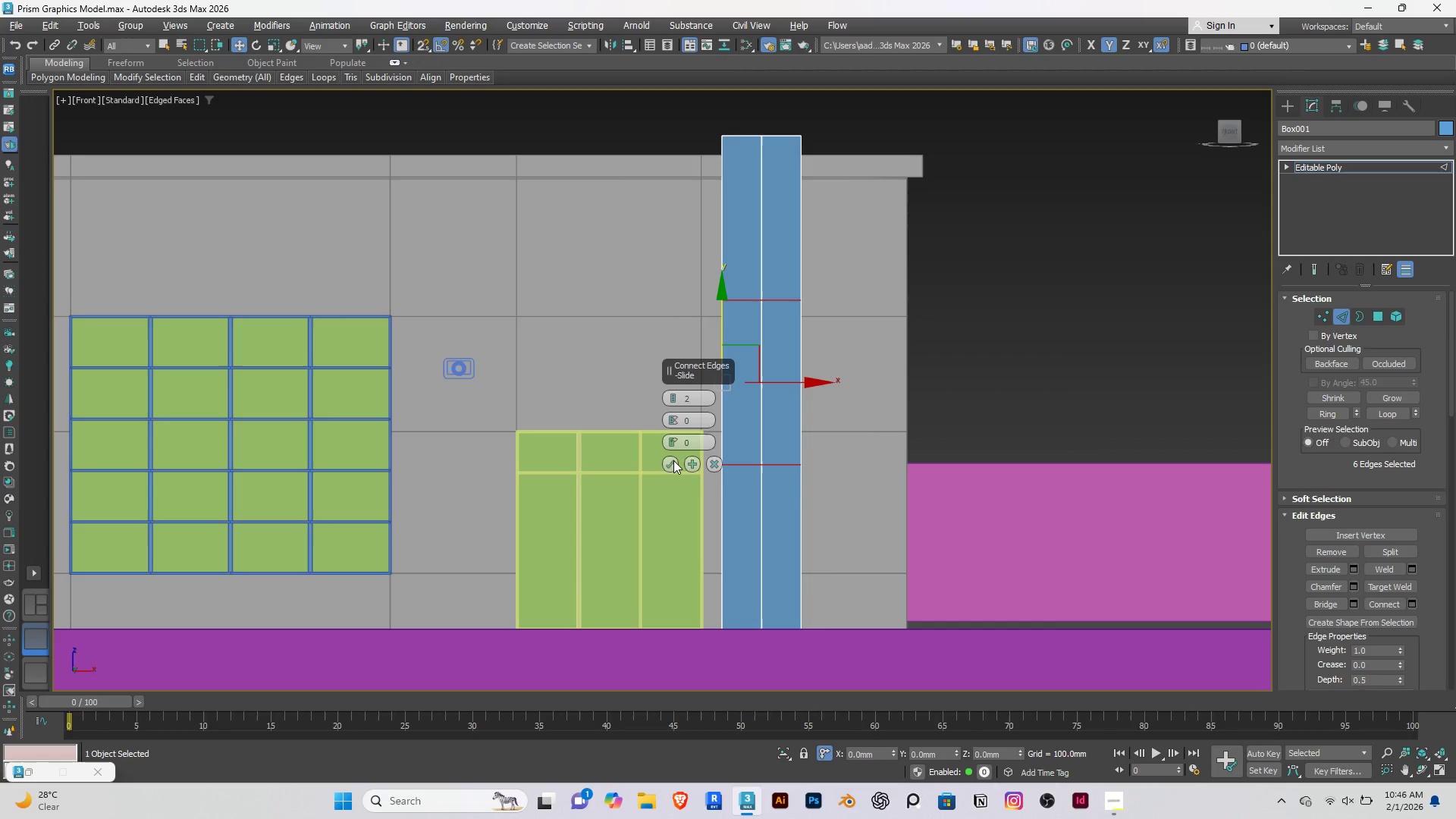 
left_click([667, 464])
 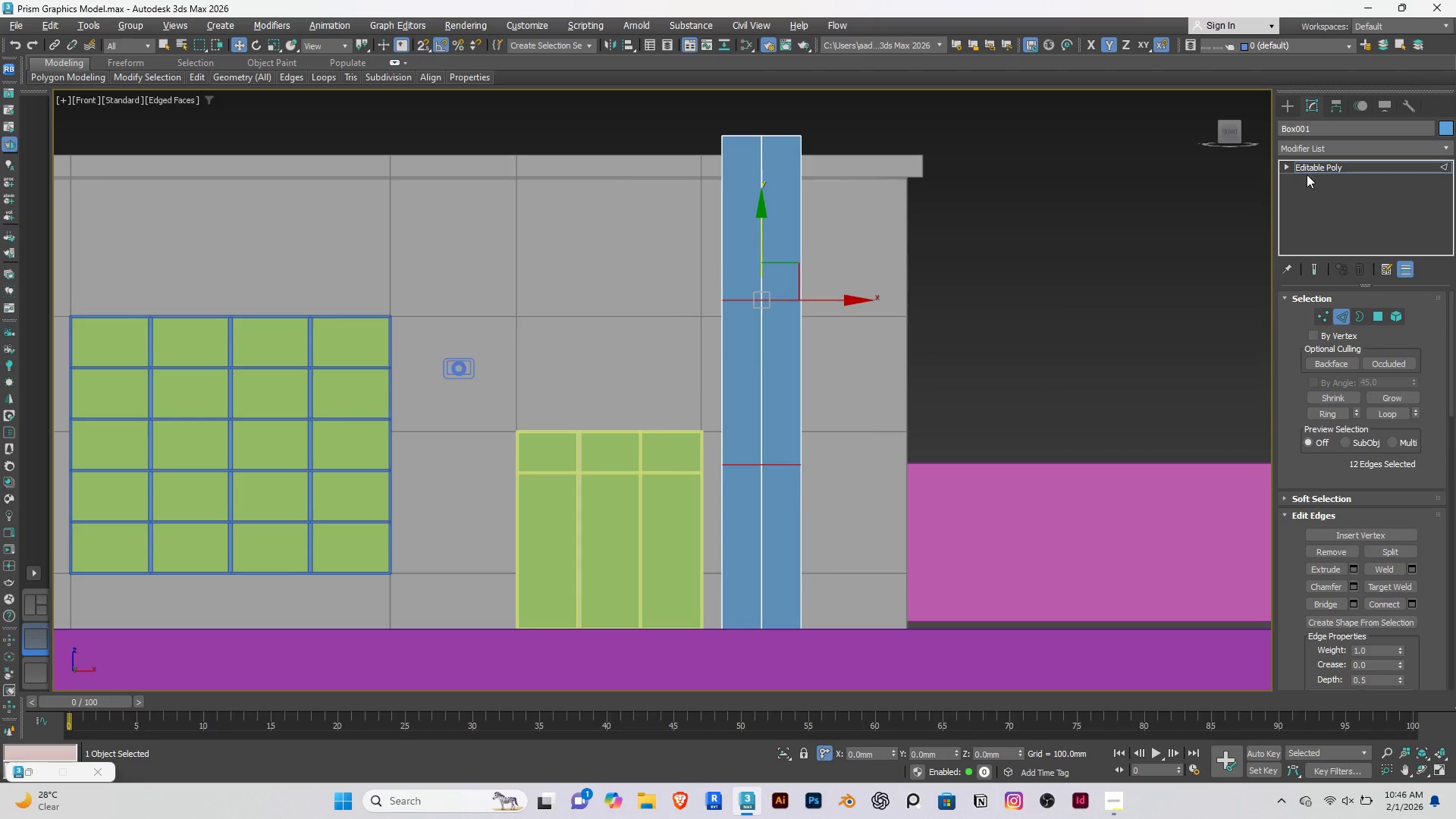 
left_click([1327, 165])
 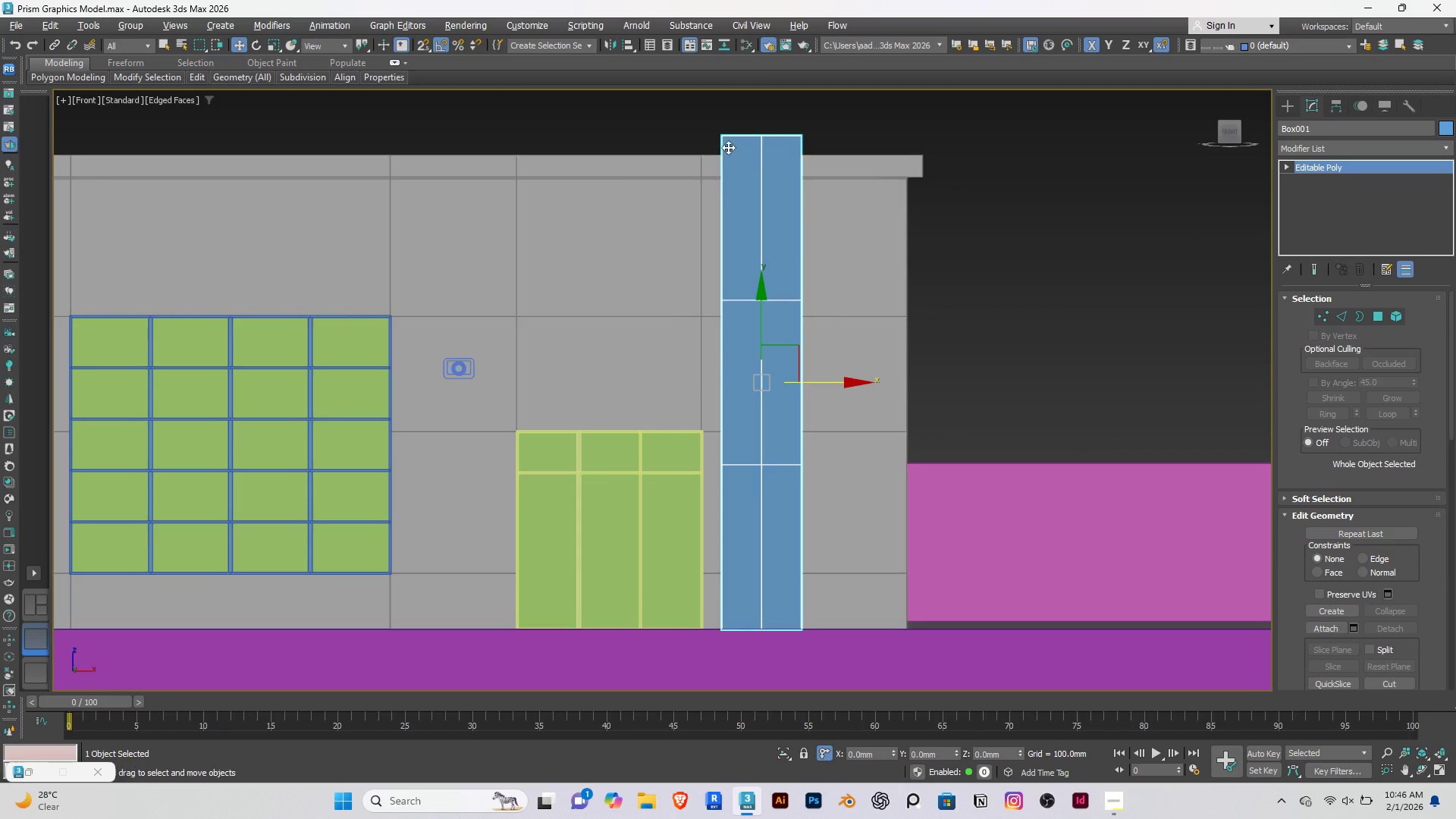 
scroll: coordinate [726, 144], scroll_direction: down, amount: 1.0
 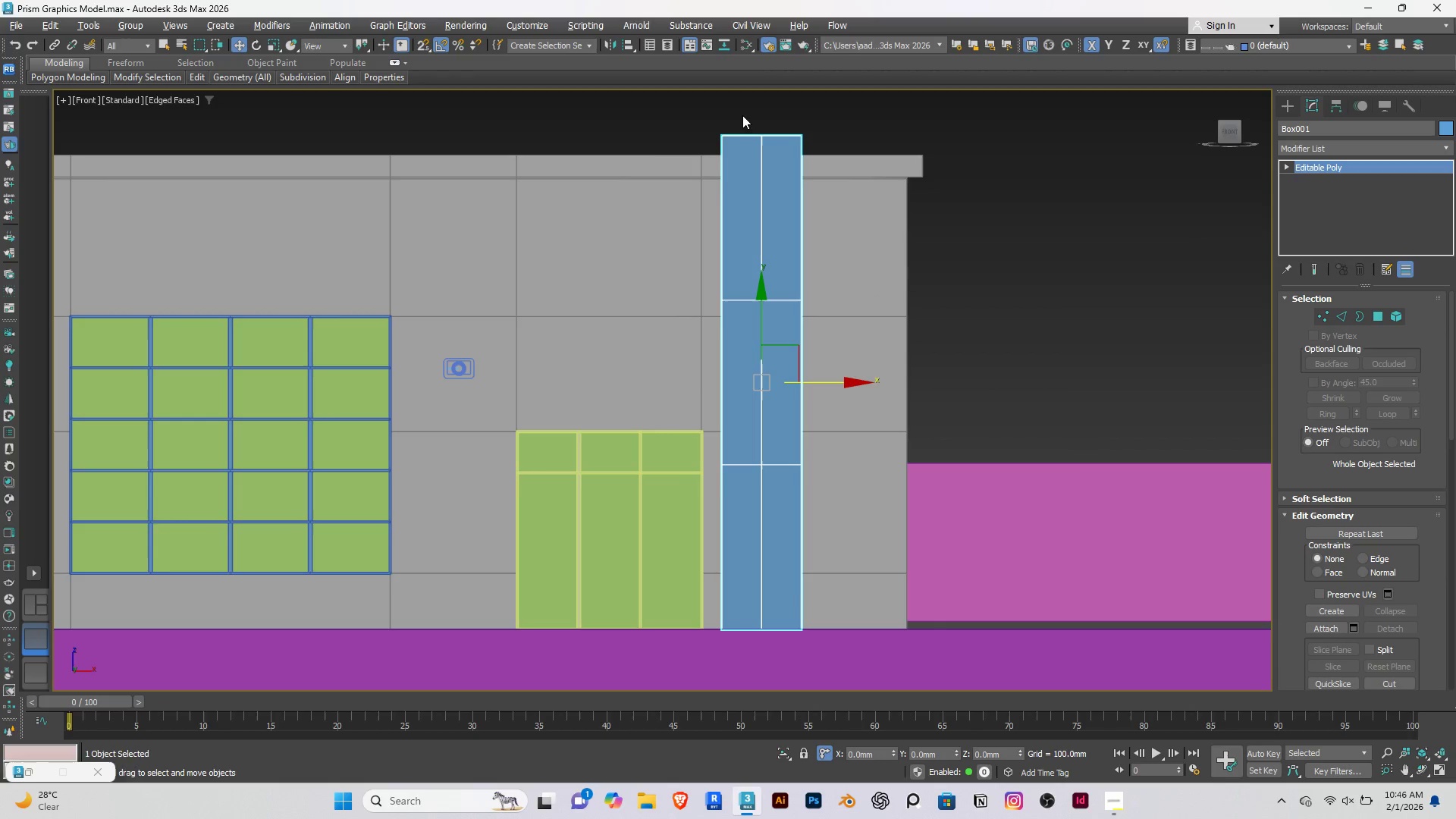 
left_click([742, 114])
 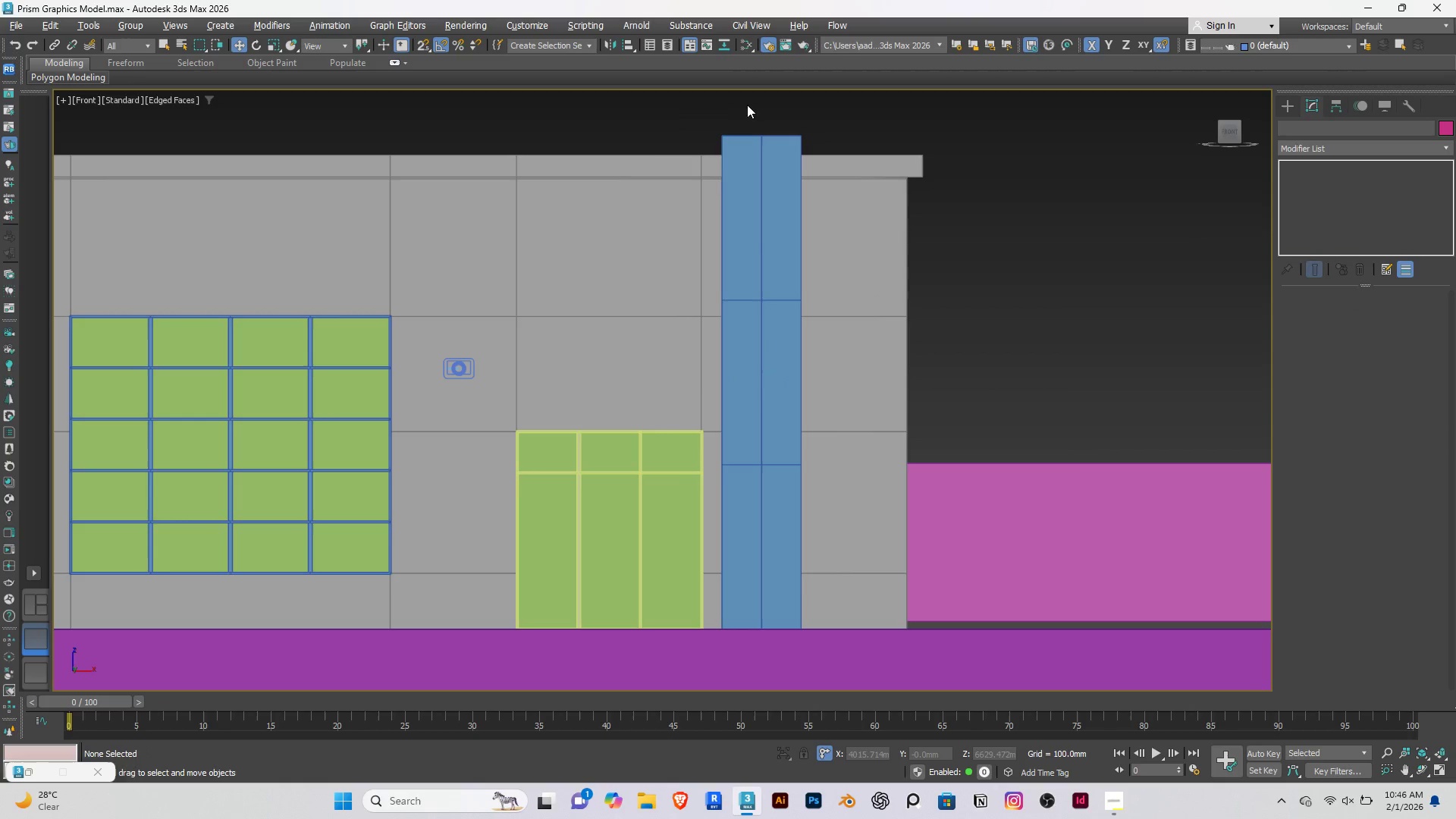 
left_click_drag(start_coordinate=[747, 105], to_coordinate=[735, 654])
 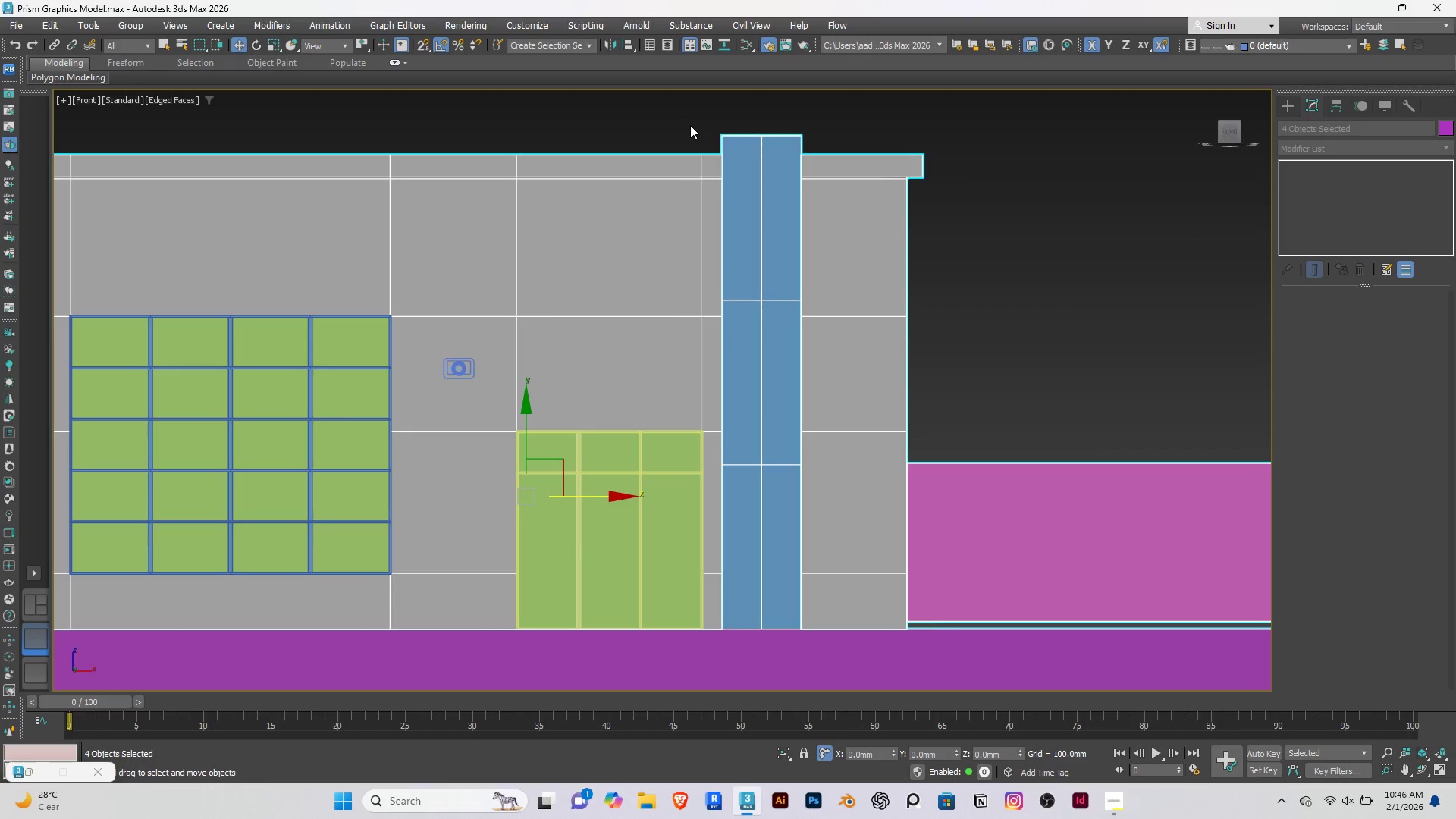 
double_click([745, 149])
 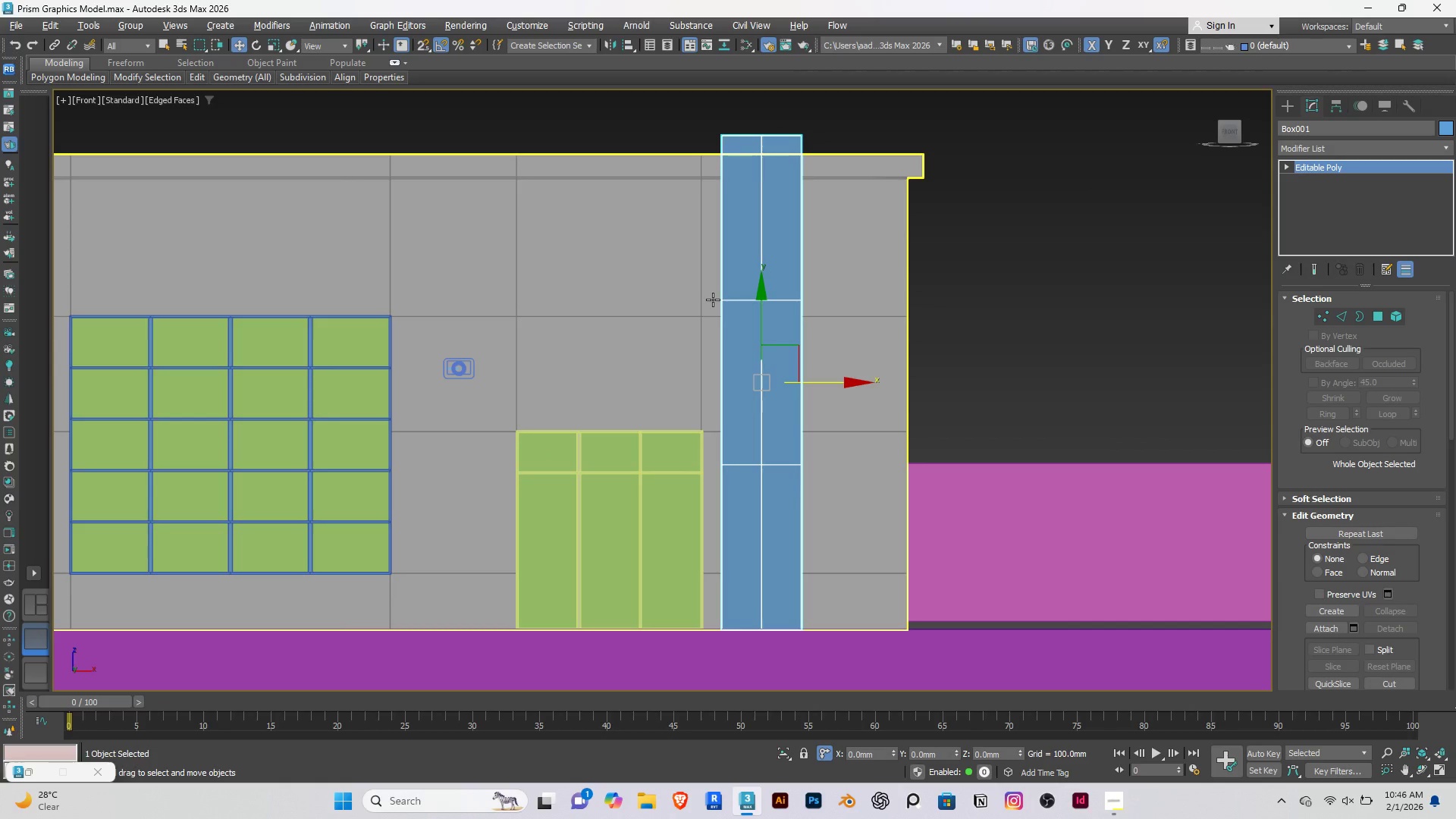 
key(Alt+AltLeft)
 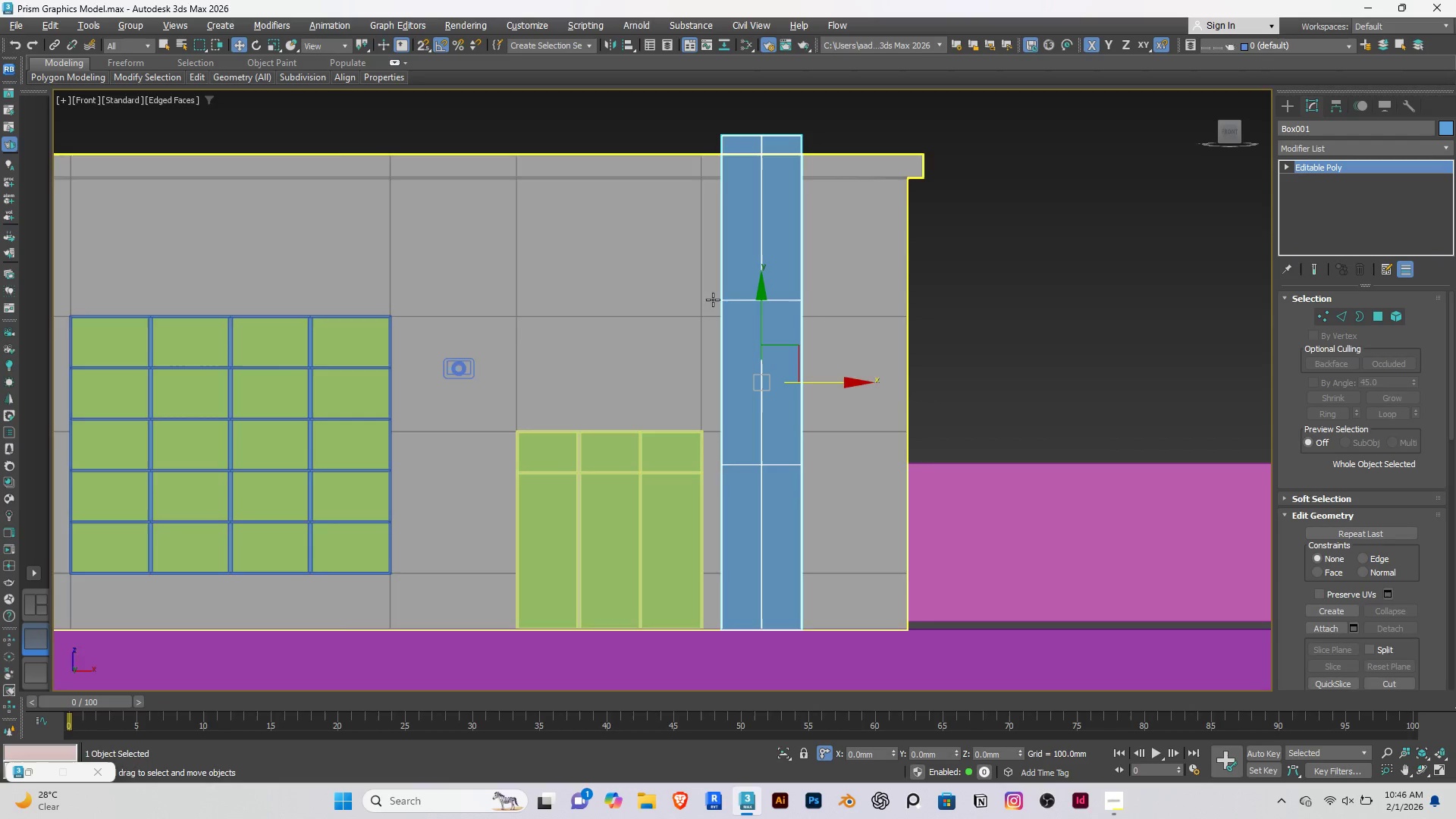 
key(Alt+Q)
 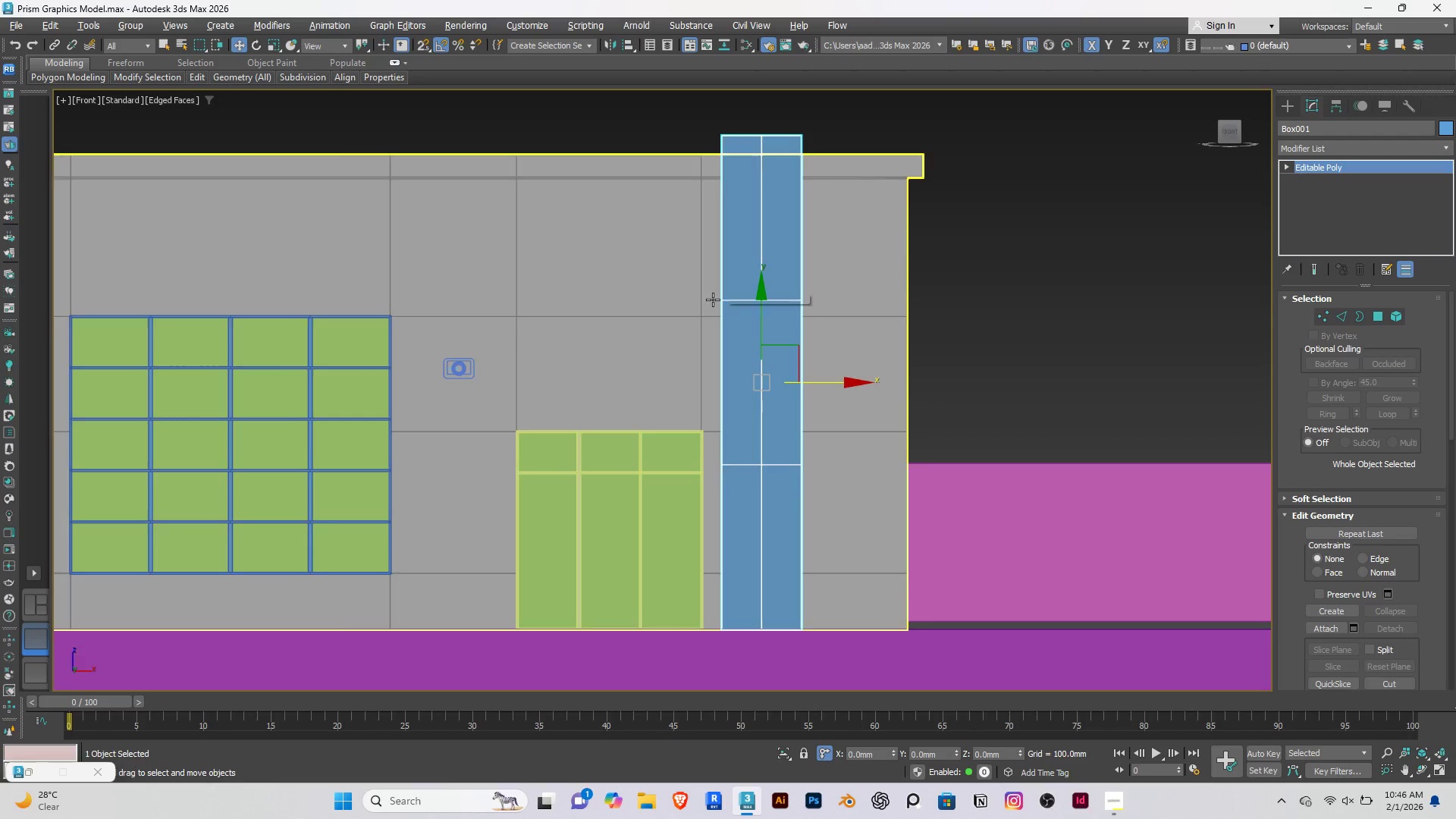 
key(Alt+Tab)